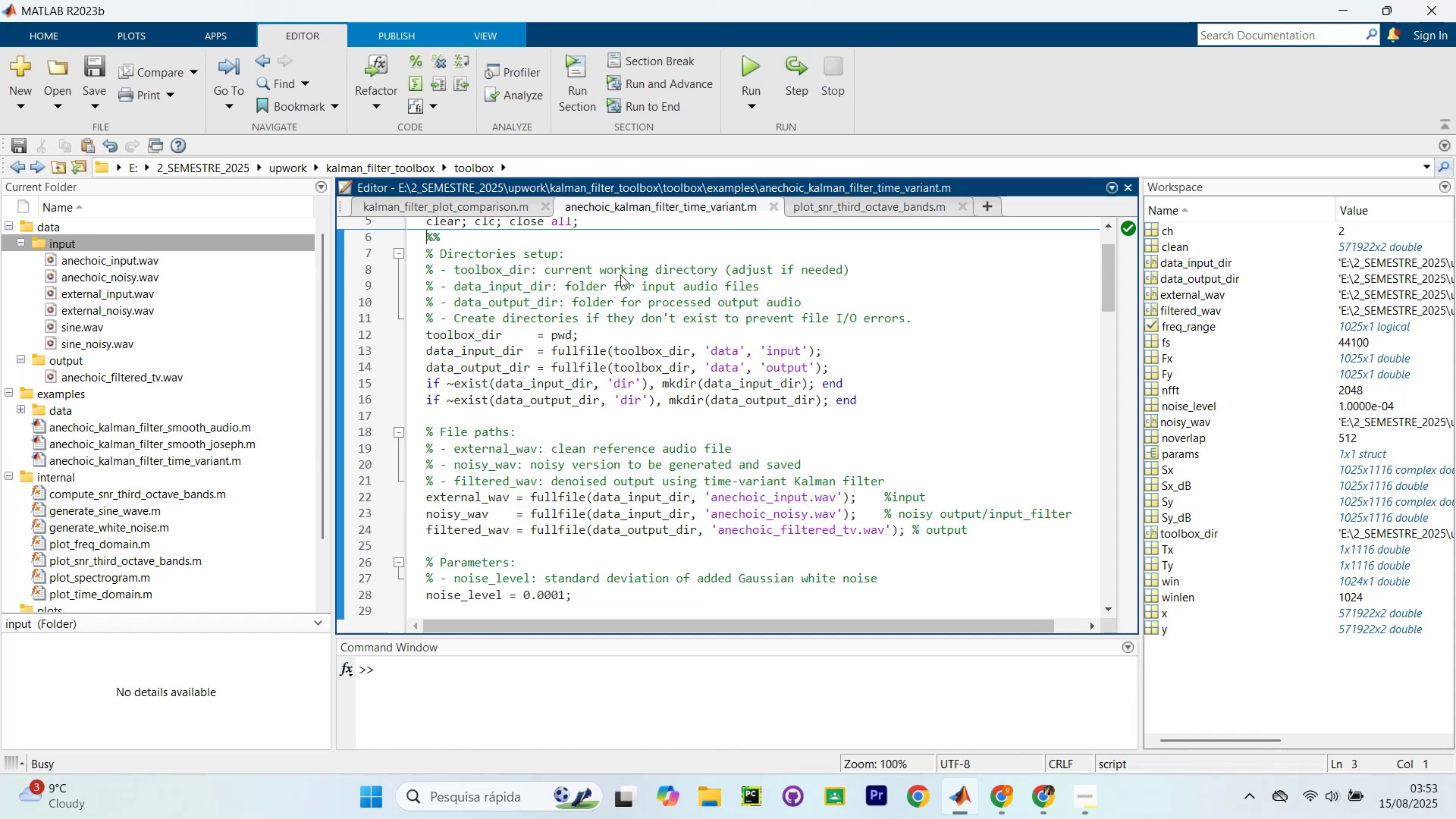 
key(Control+Shift+Enter)
 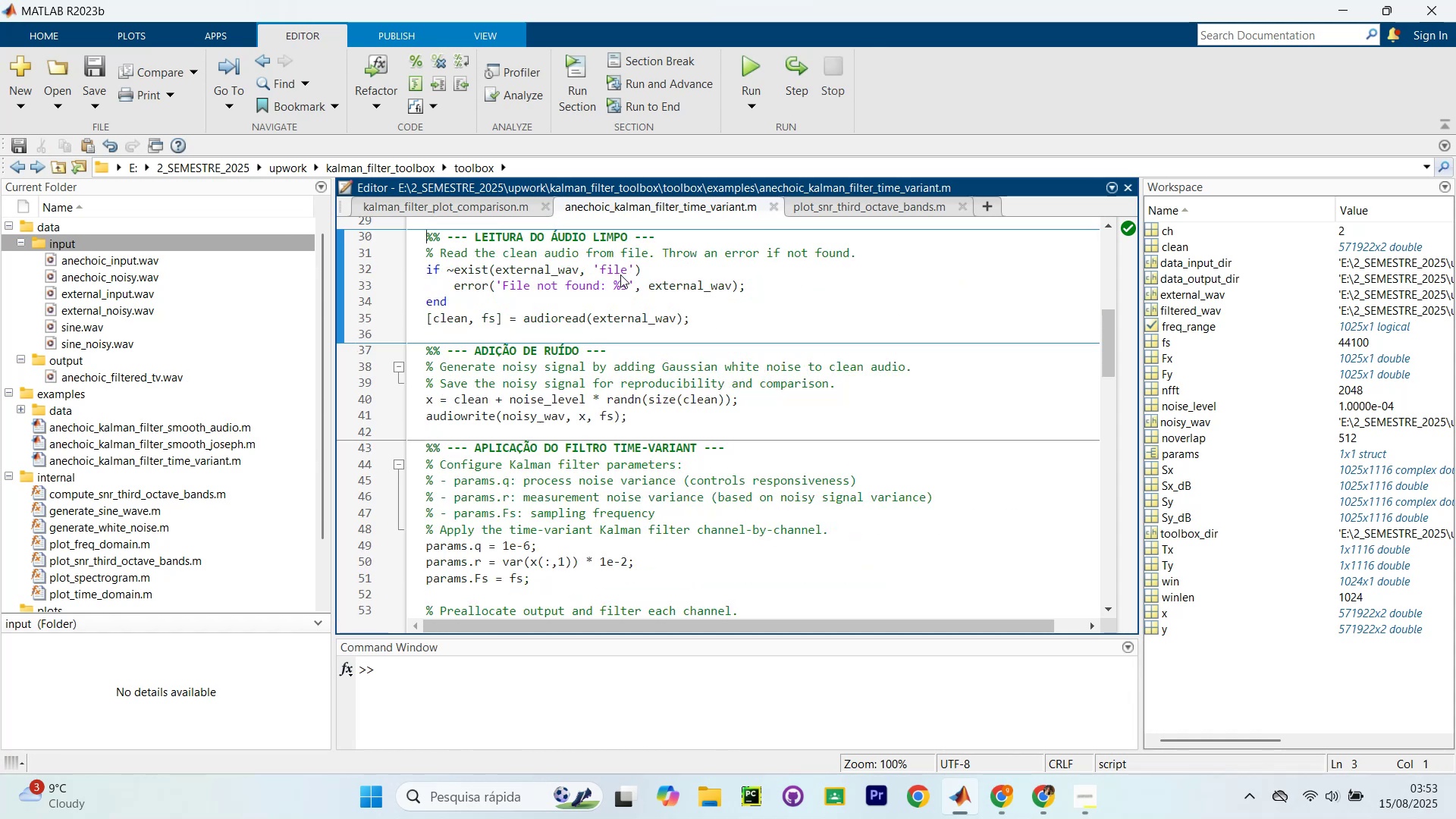 
key(Control+Shift+Enter)
 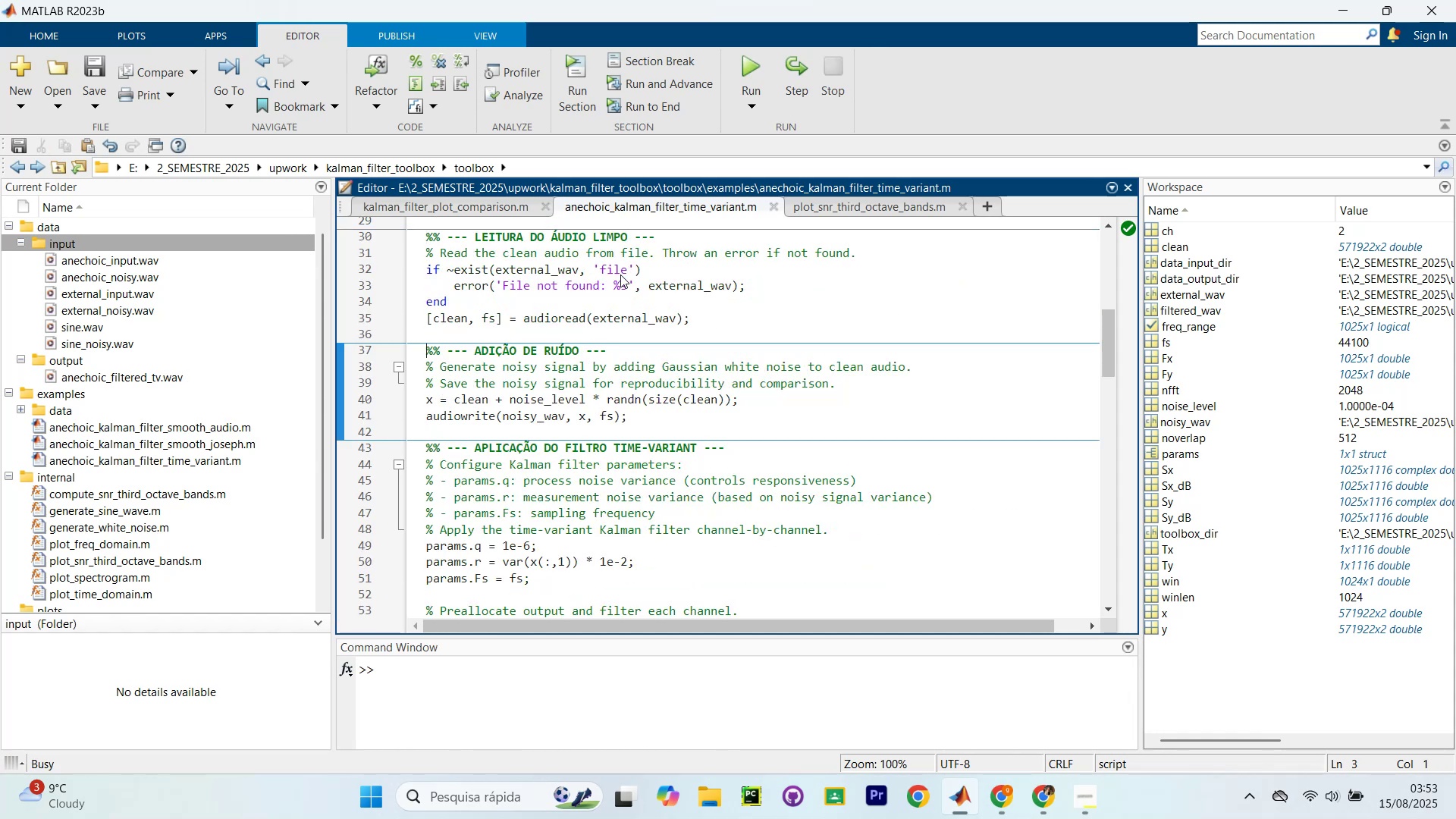 
key(Control+Shift+Enter)
 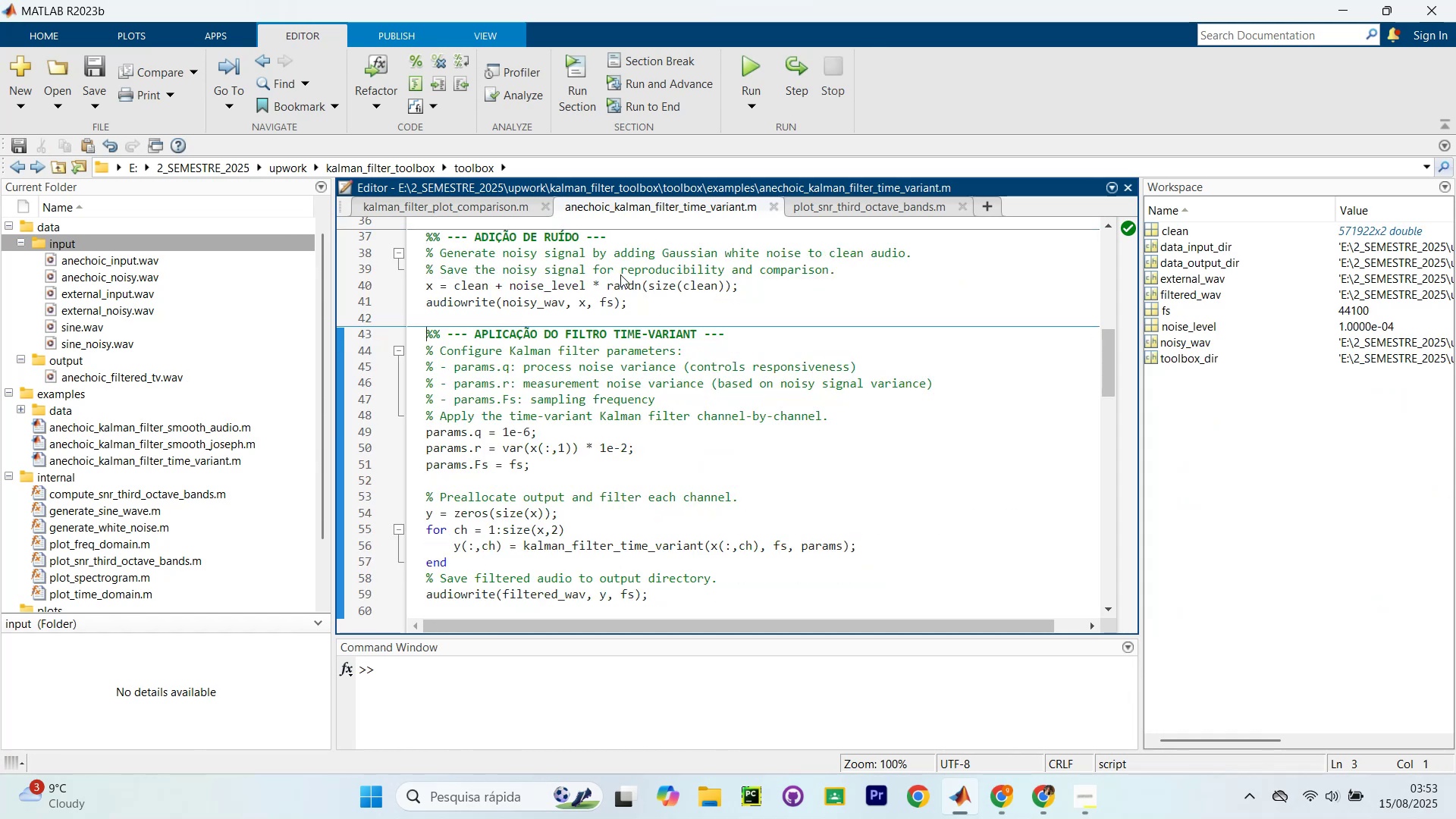 
key(Control+Shift+Enter)
 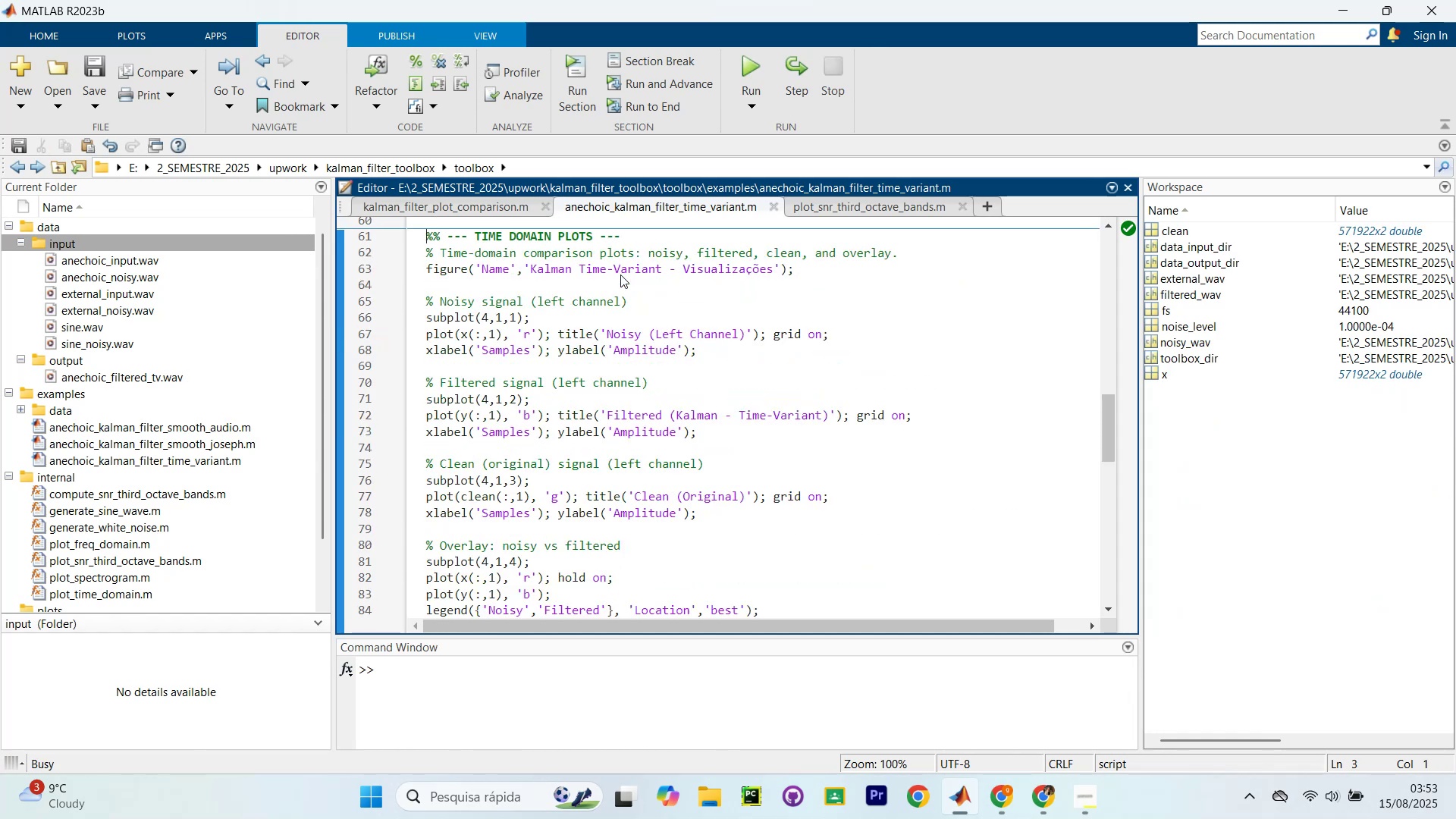 
key(Control+Shift+Enter)
 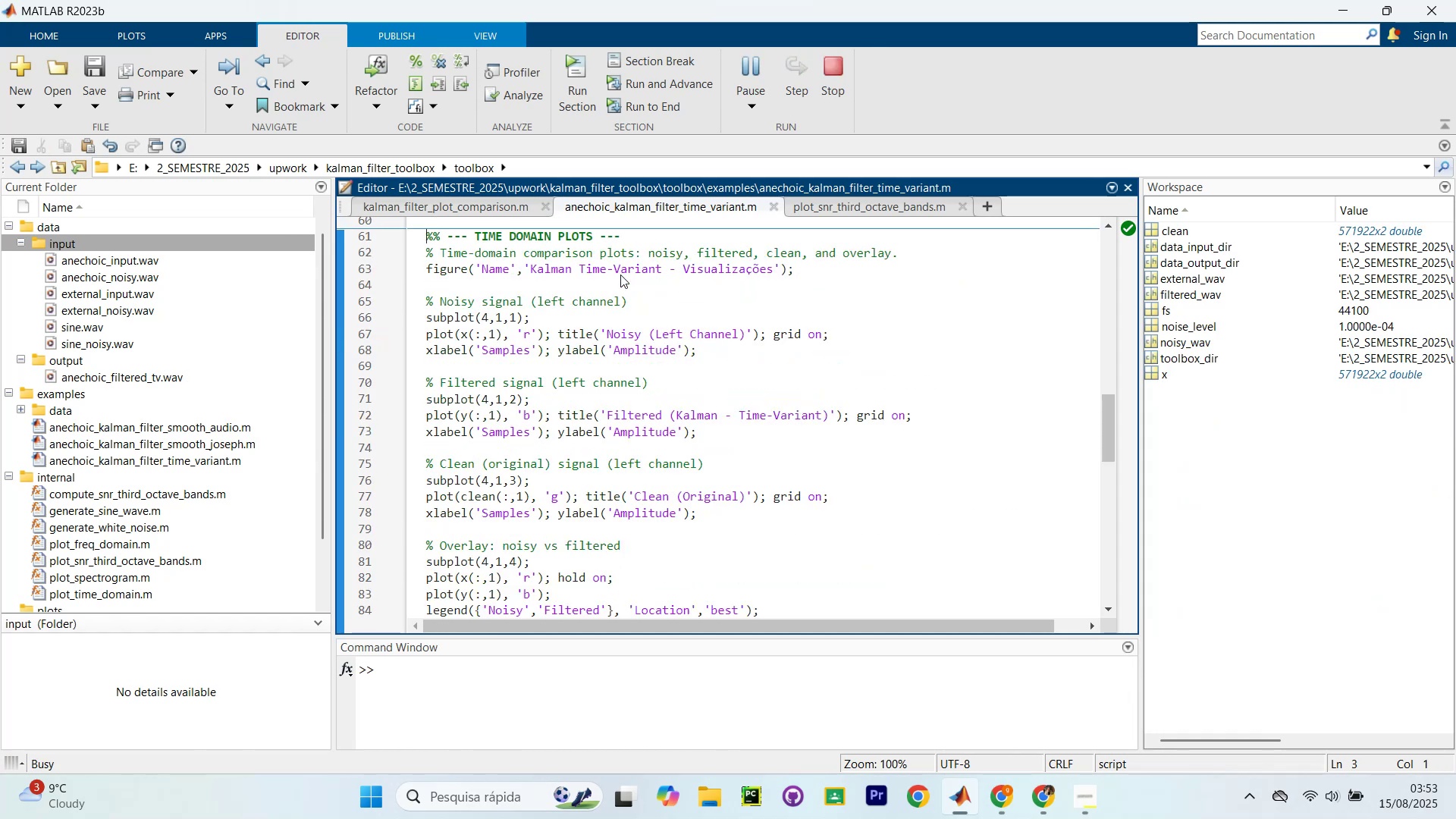 
key(Control+Shift+Enter)
 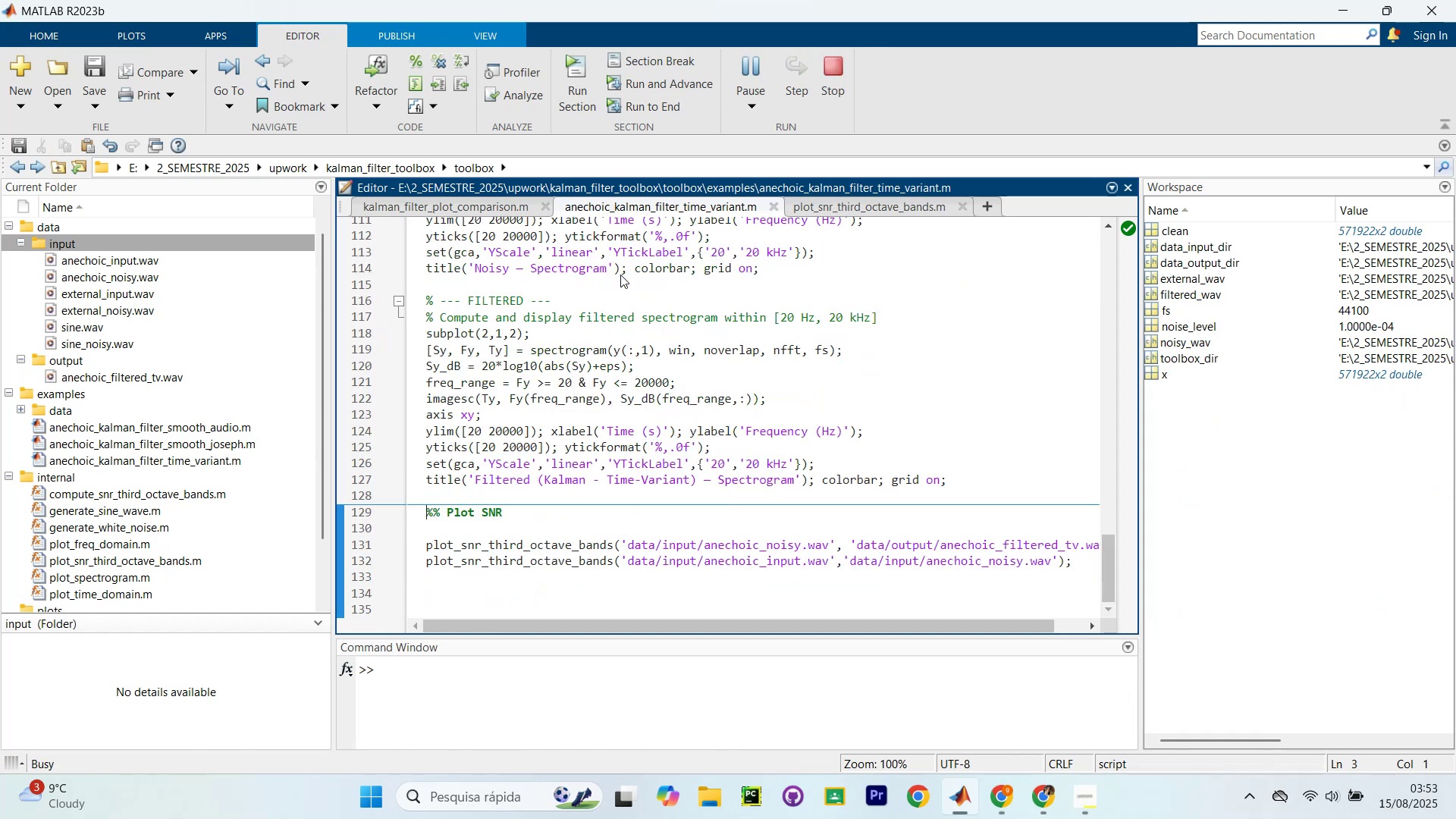 
key(Control+Shift+Enter)
 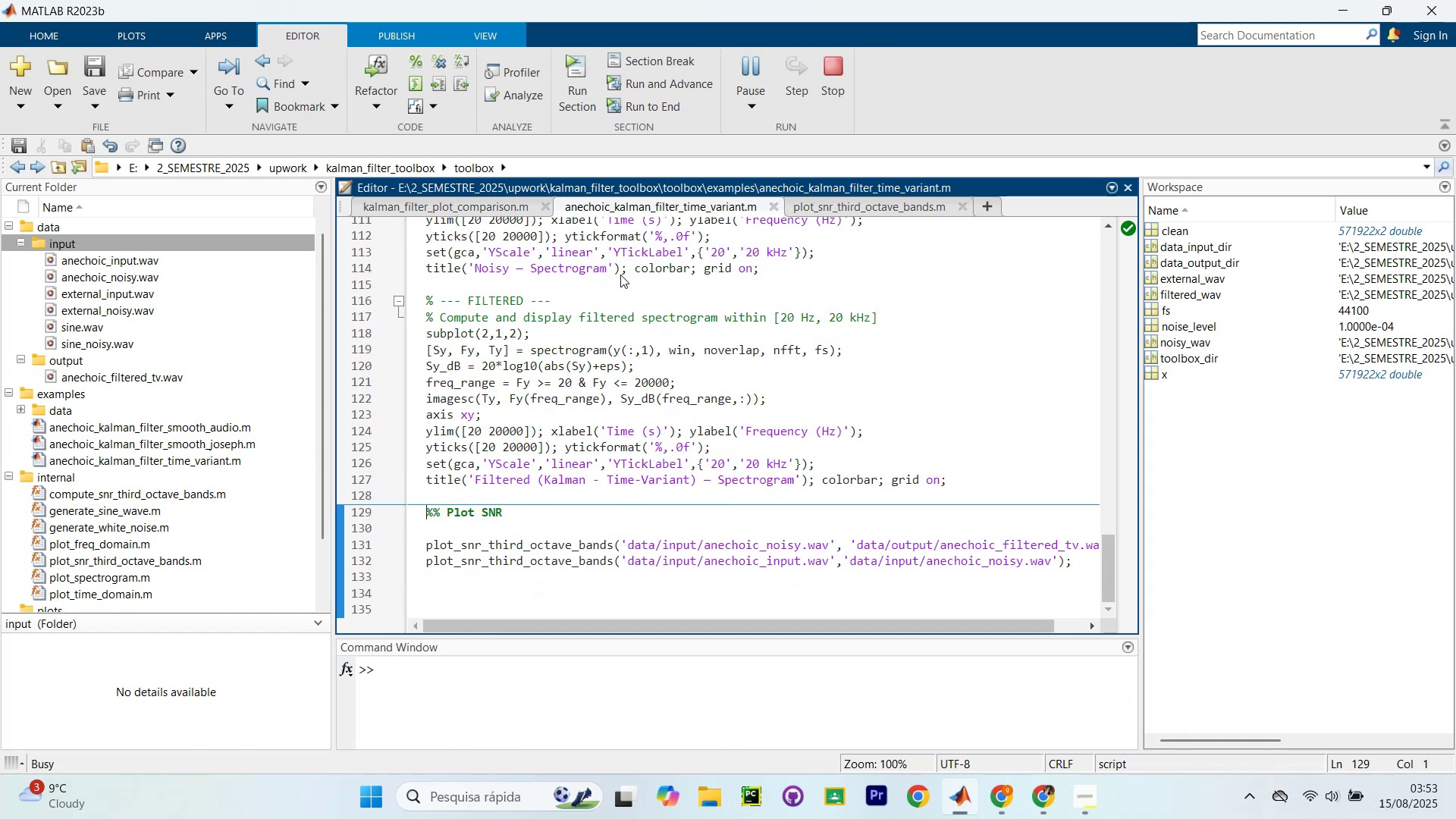 
key(Control+Shift+Enter)
 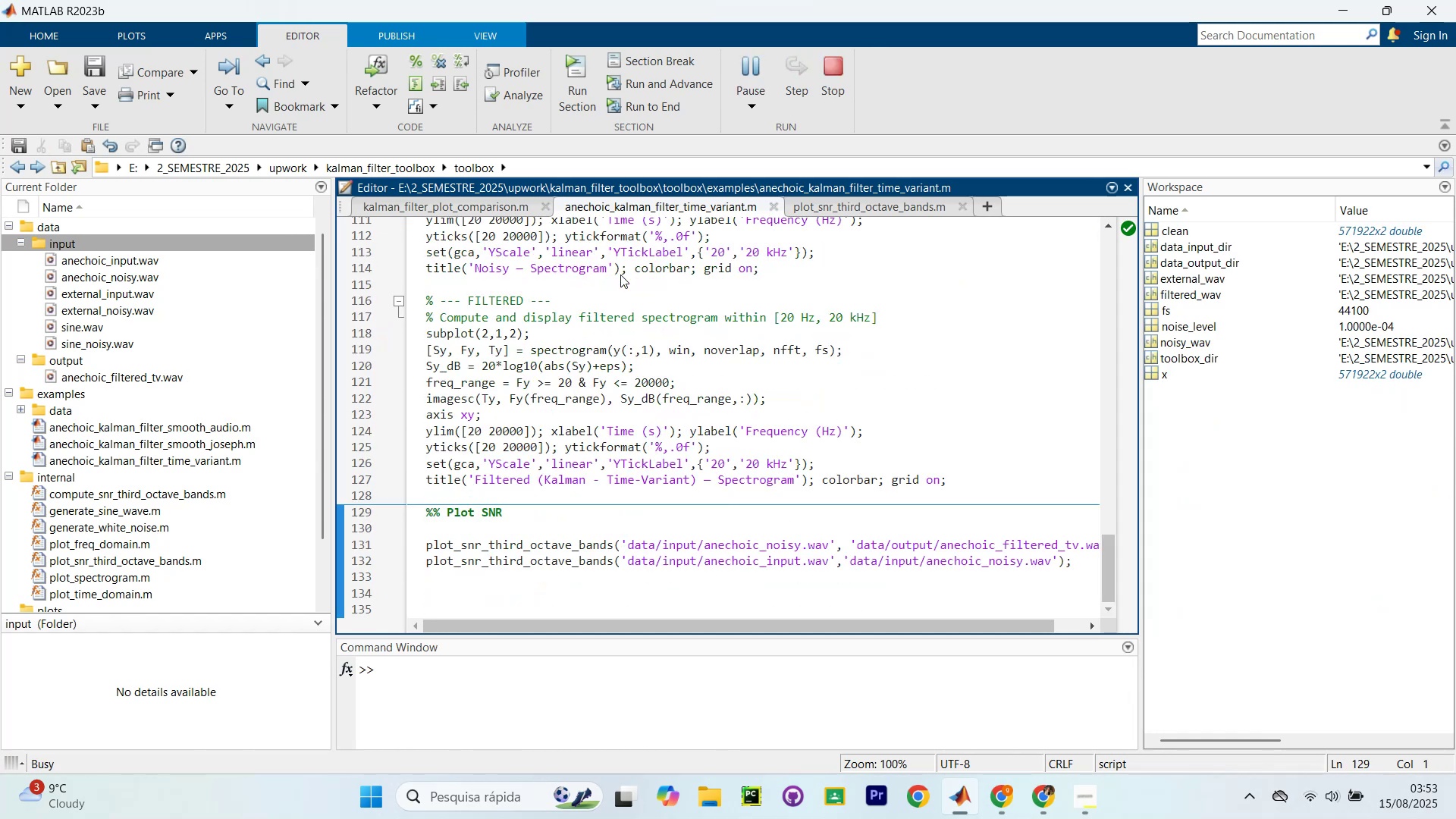 
wait(9.45)
 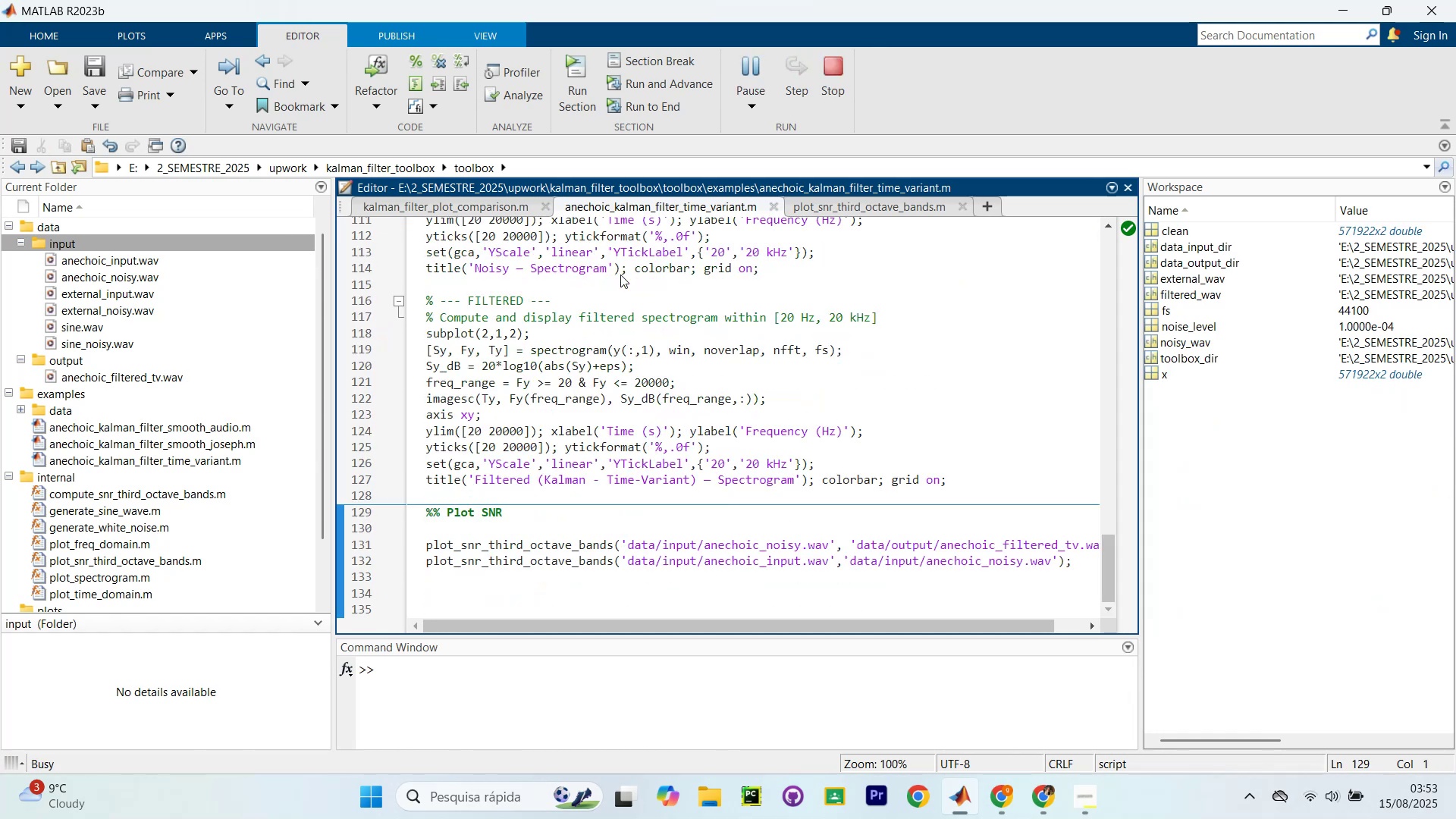 
left_click_drag(start_coordinate=[632, 137], to_coordinate=[1100, 224])
 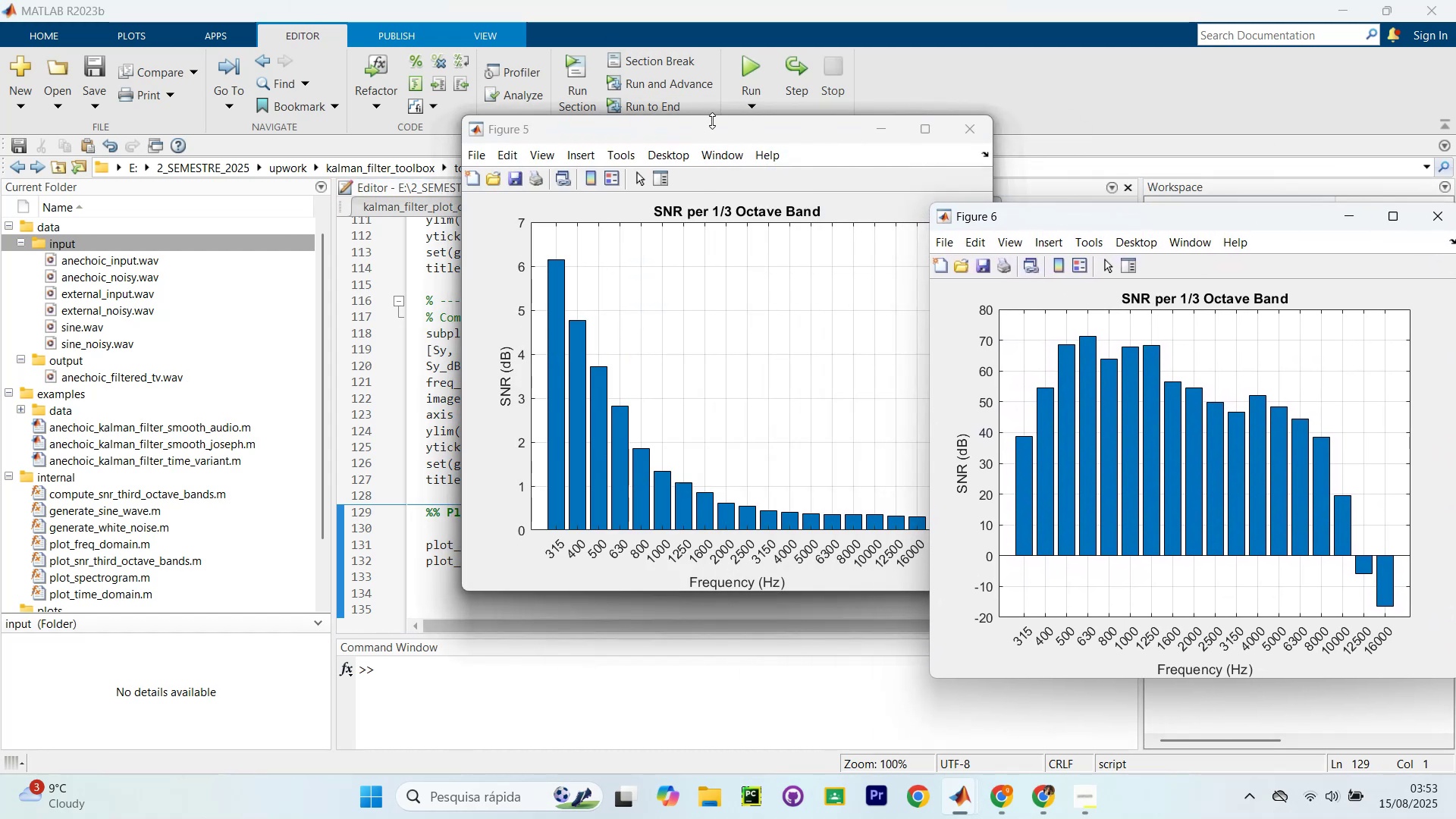 
left_click_drag(start_coordinate=[716, 138], to_coordinate=[284, 259])
 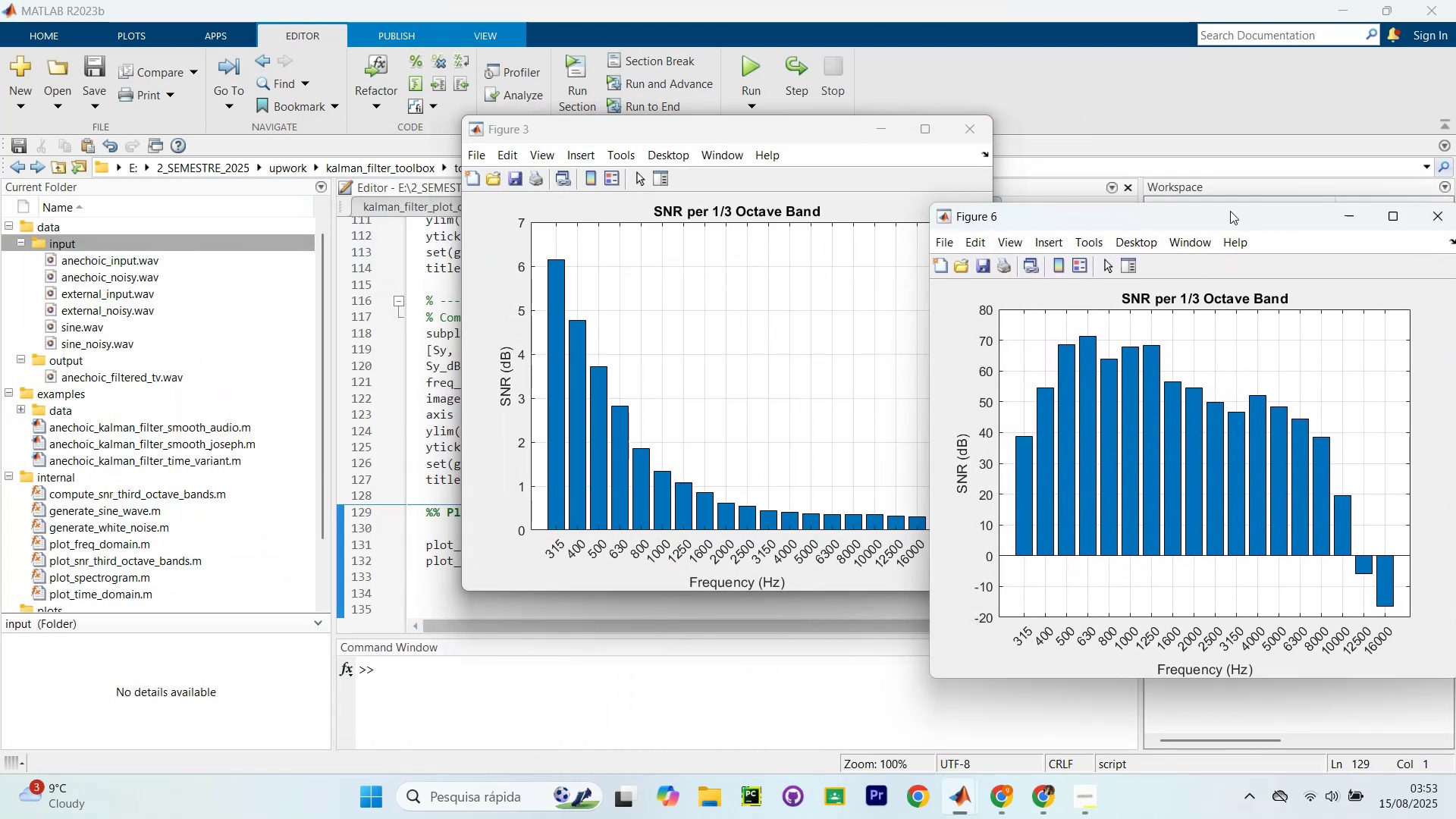 
left_click([975, 127])
 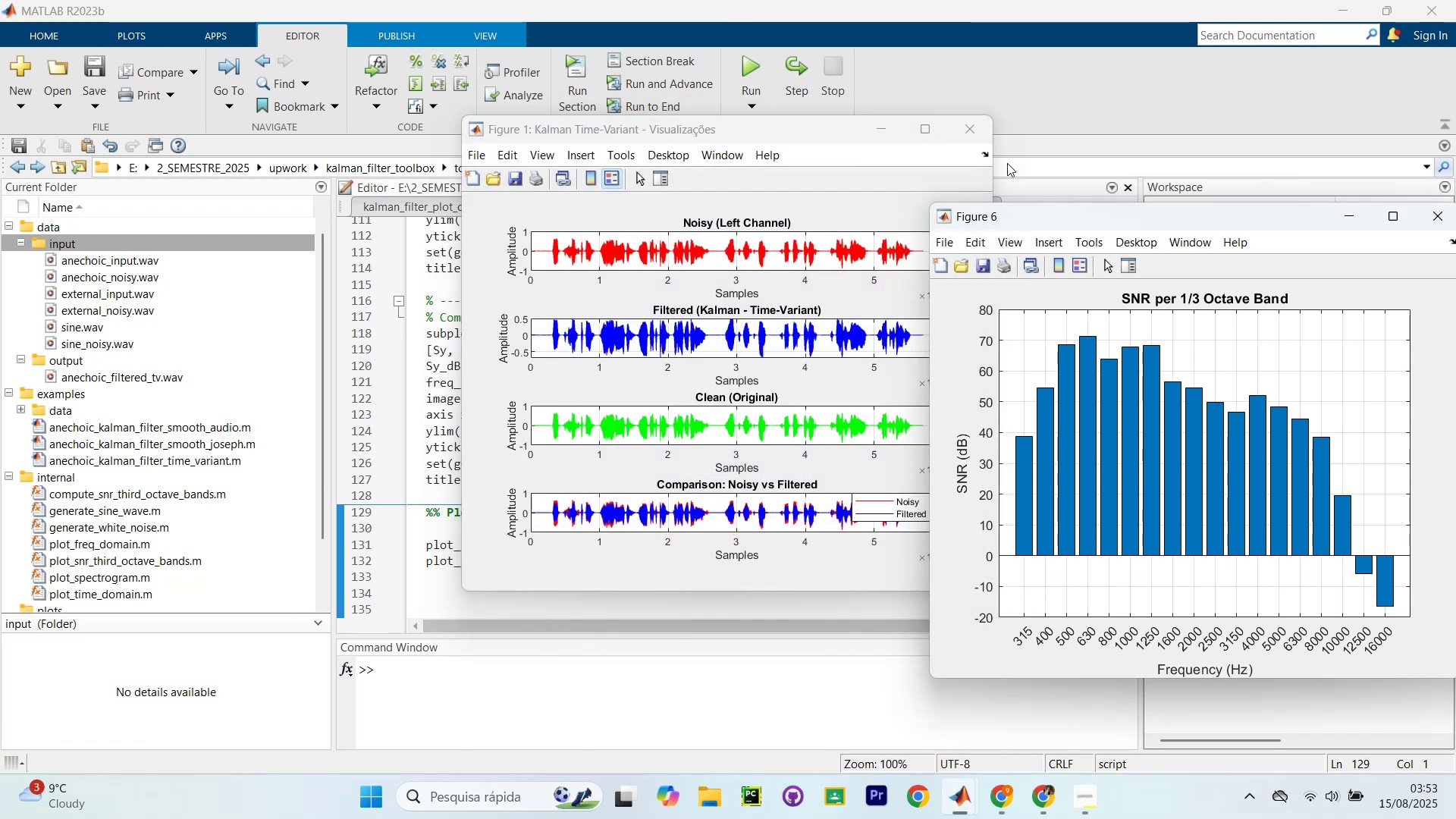 
left_click([965, 140])
 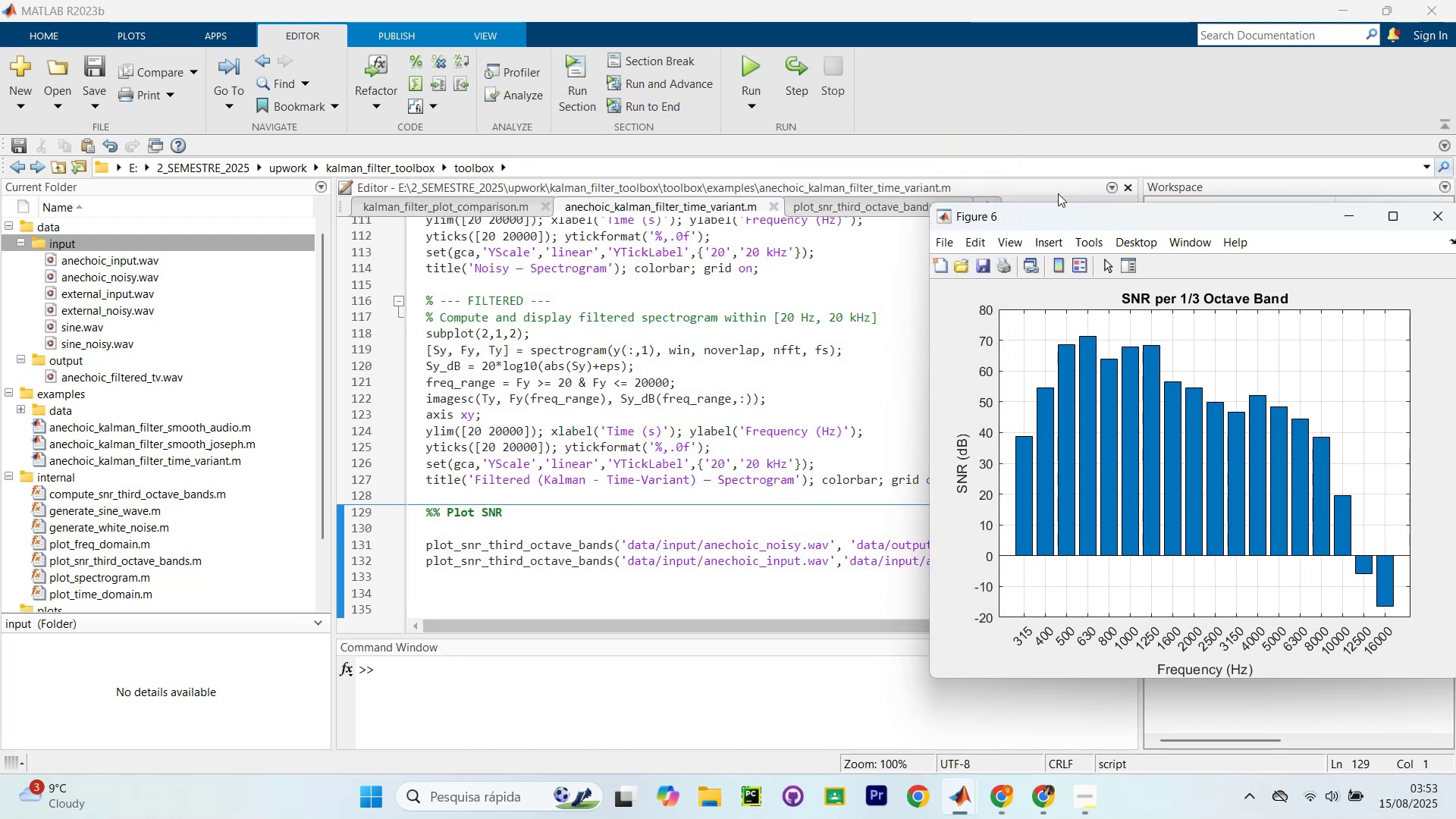 
left_click_drag(start_coordinate=[1067, 224], to_coordinate=[610, 199])
 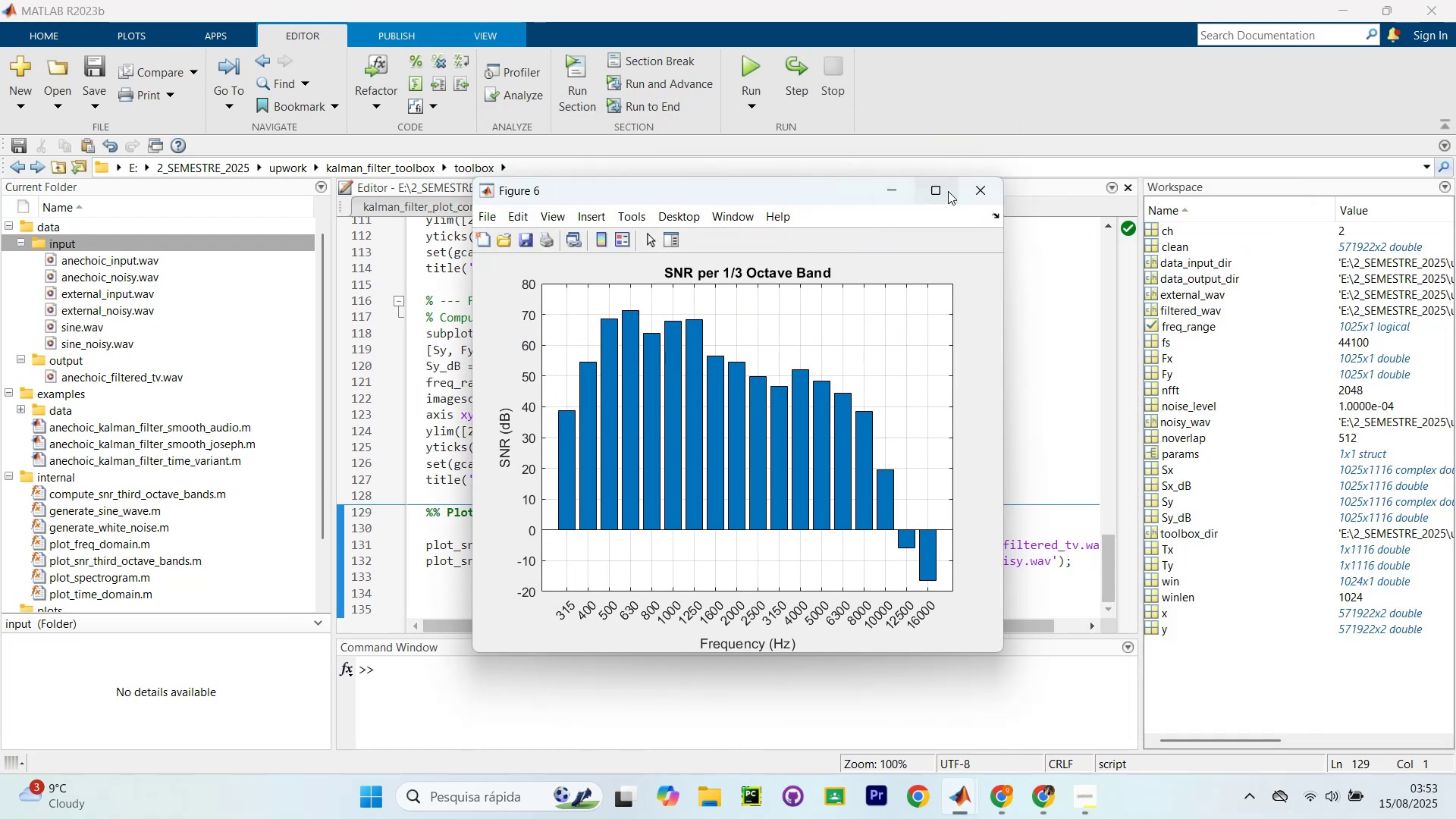 
left_click([971, 192])
 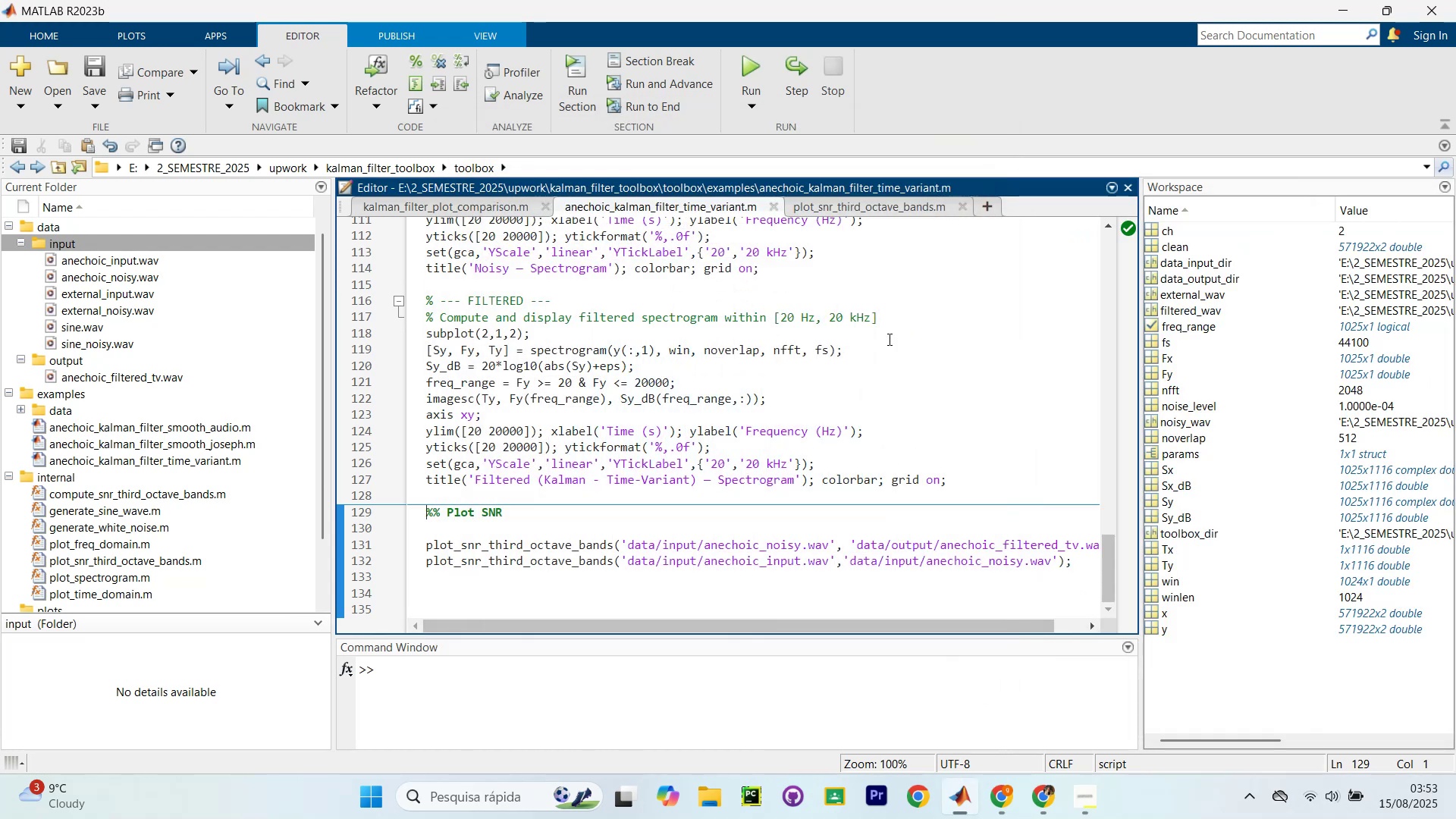 
scroll: coordinate [798, 404], scroll_direction: up, amount: 17.0
 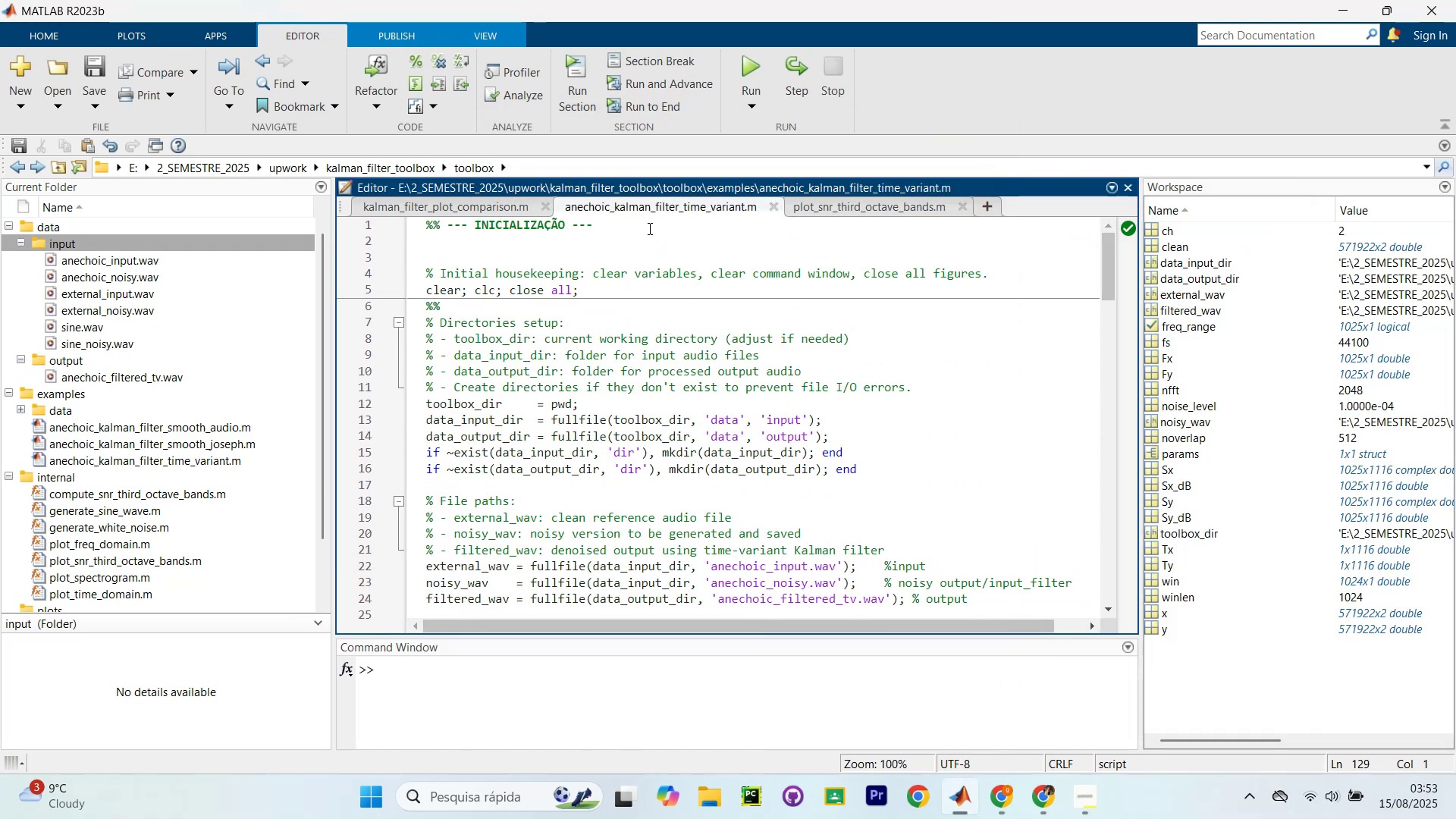 
left_click([639, 222])
 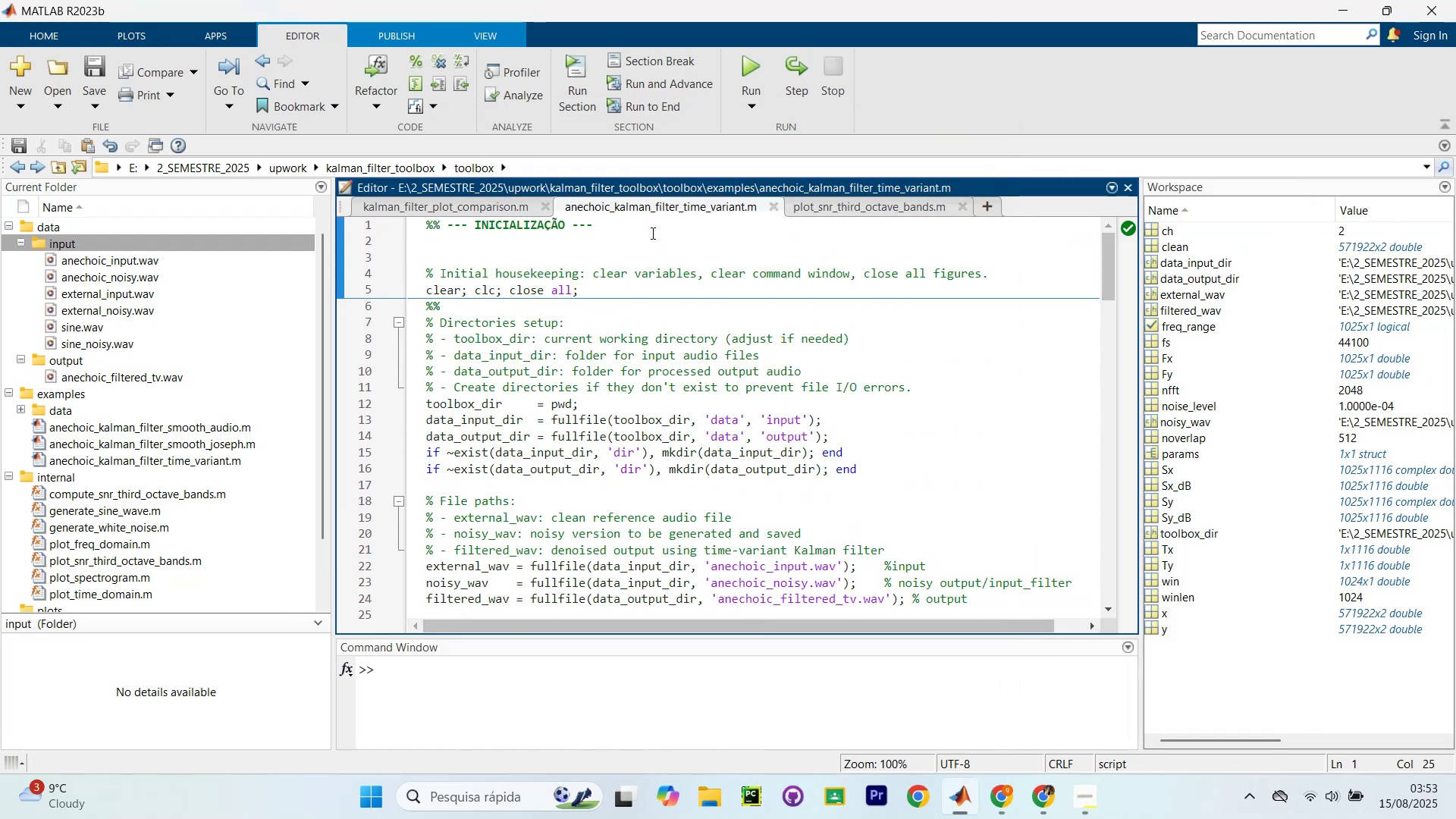 
key(Control+Shift+Enter)
 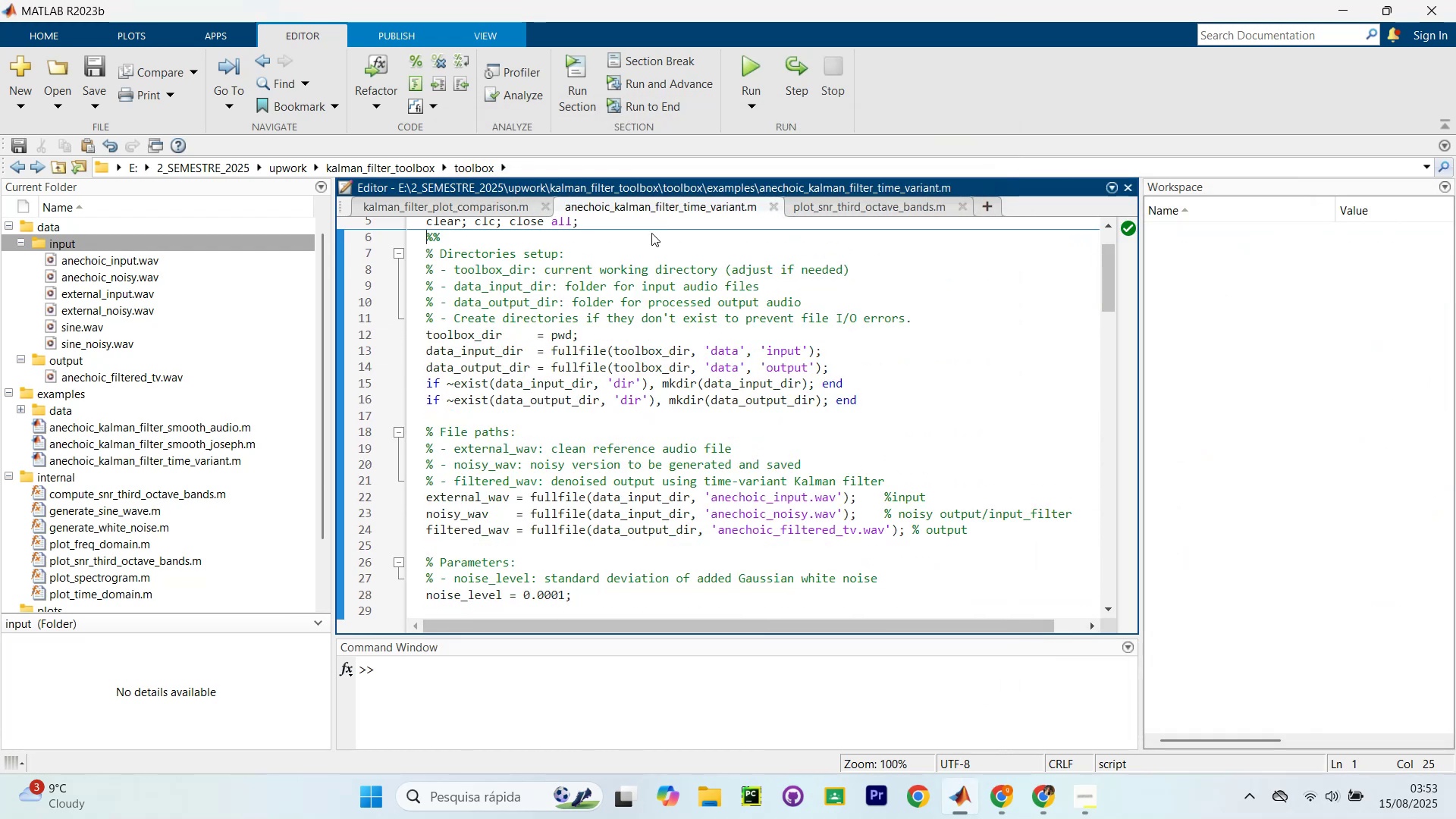 
key(Control+Shift+Enter)
 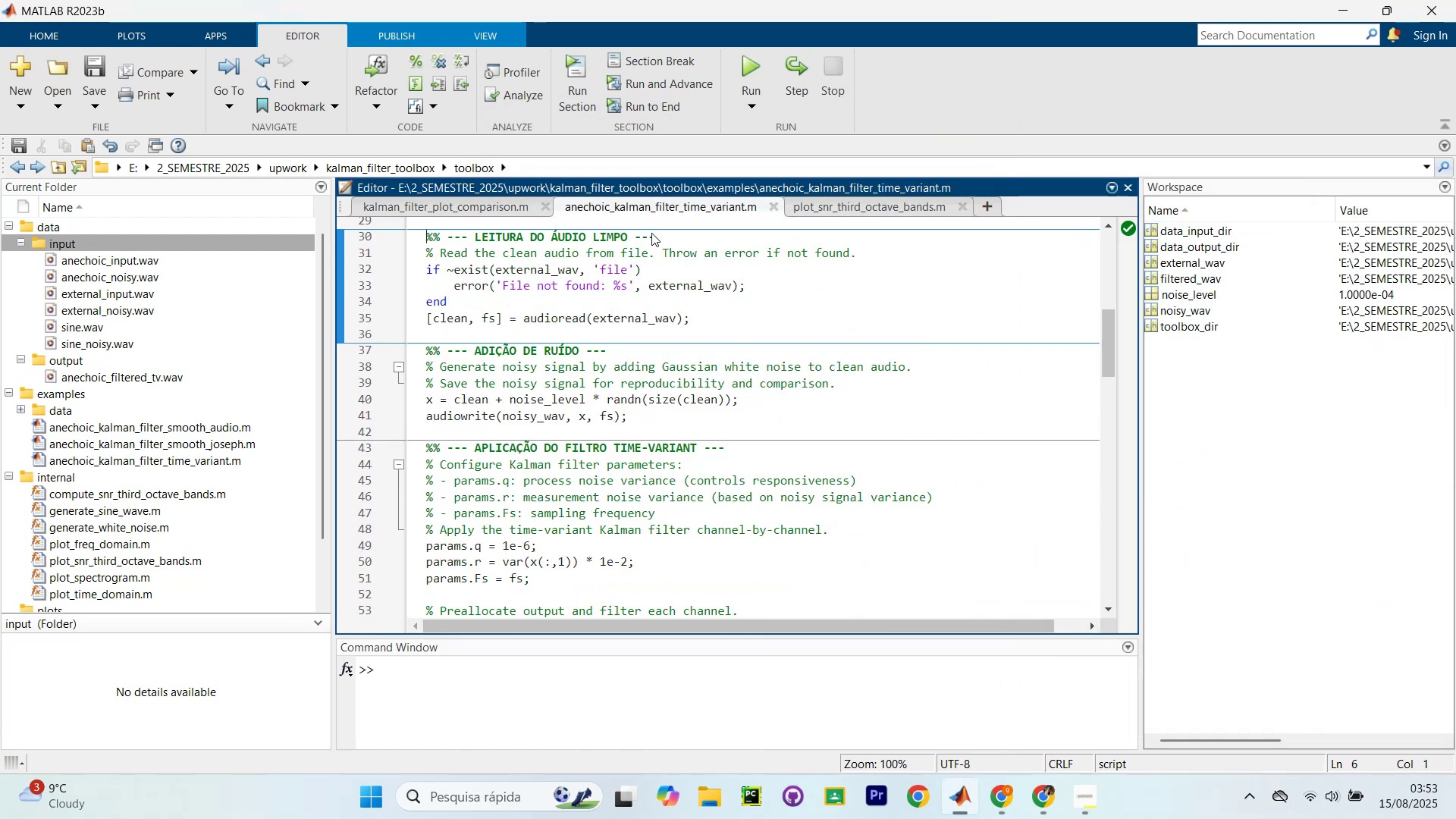 
key(Control+Shift+Enter)
 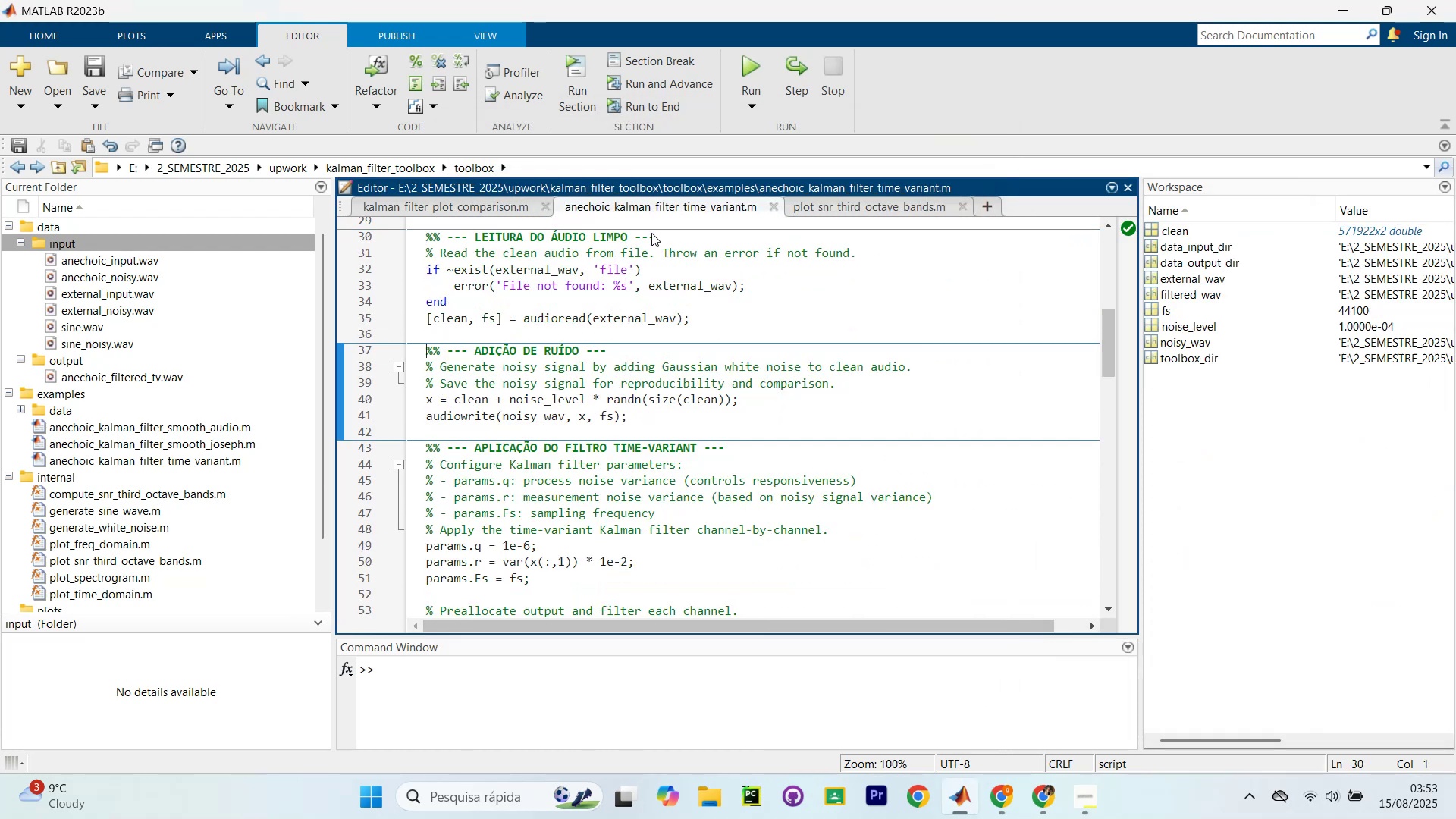 
key(Control+Shift+Enter)
 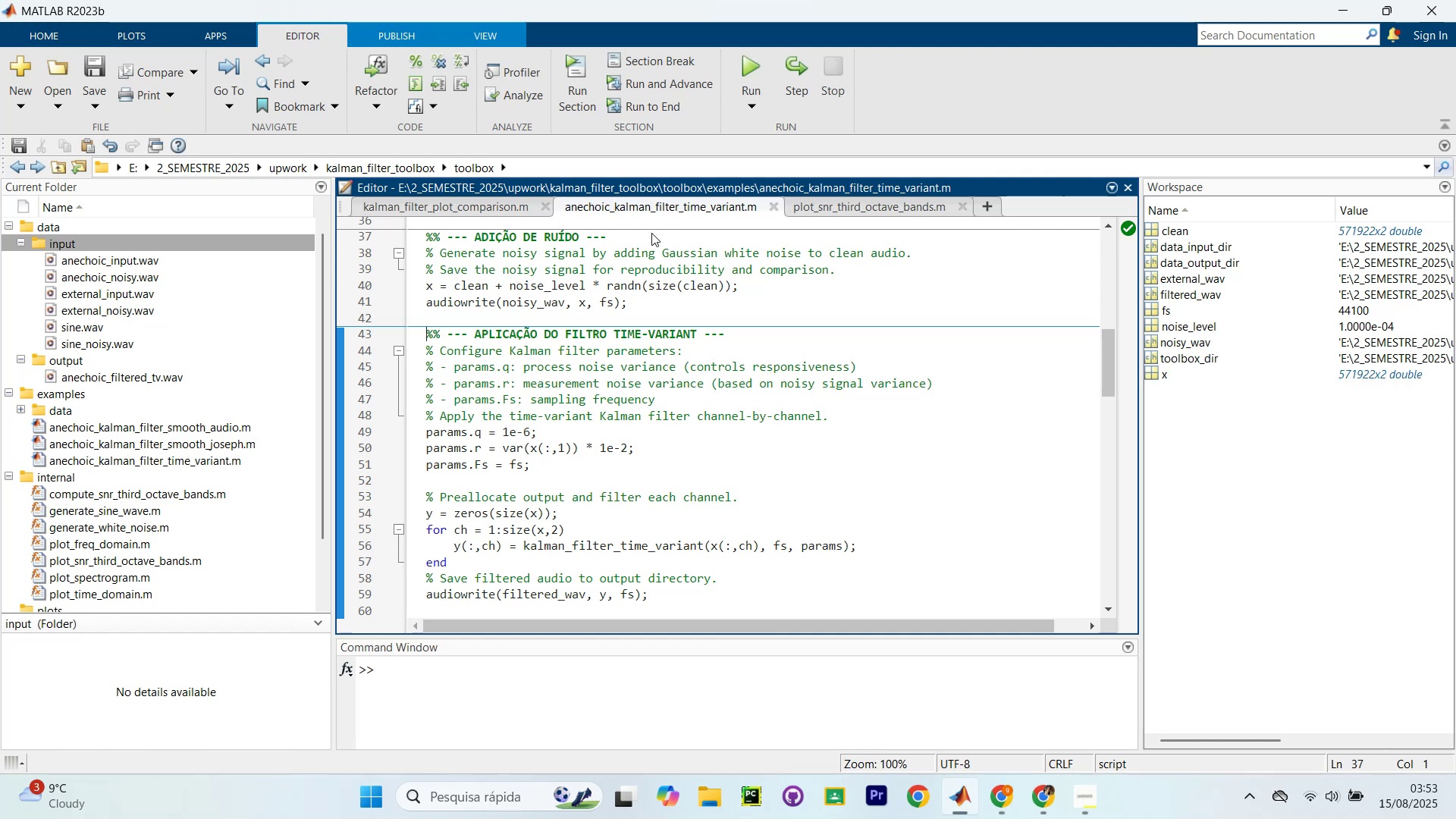 
key(Control+Shift+Enter)
 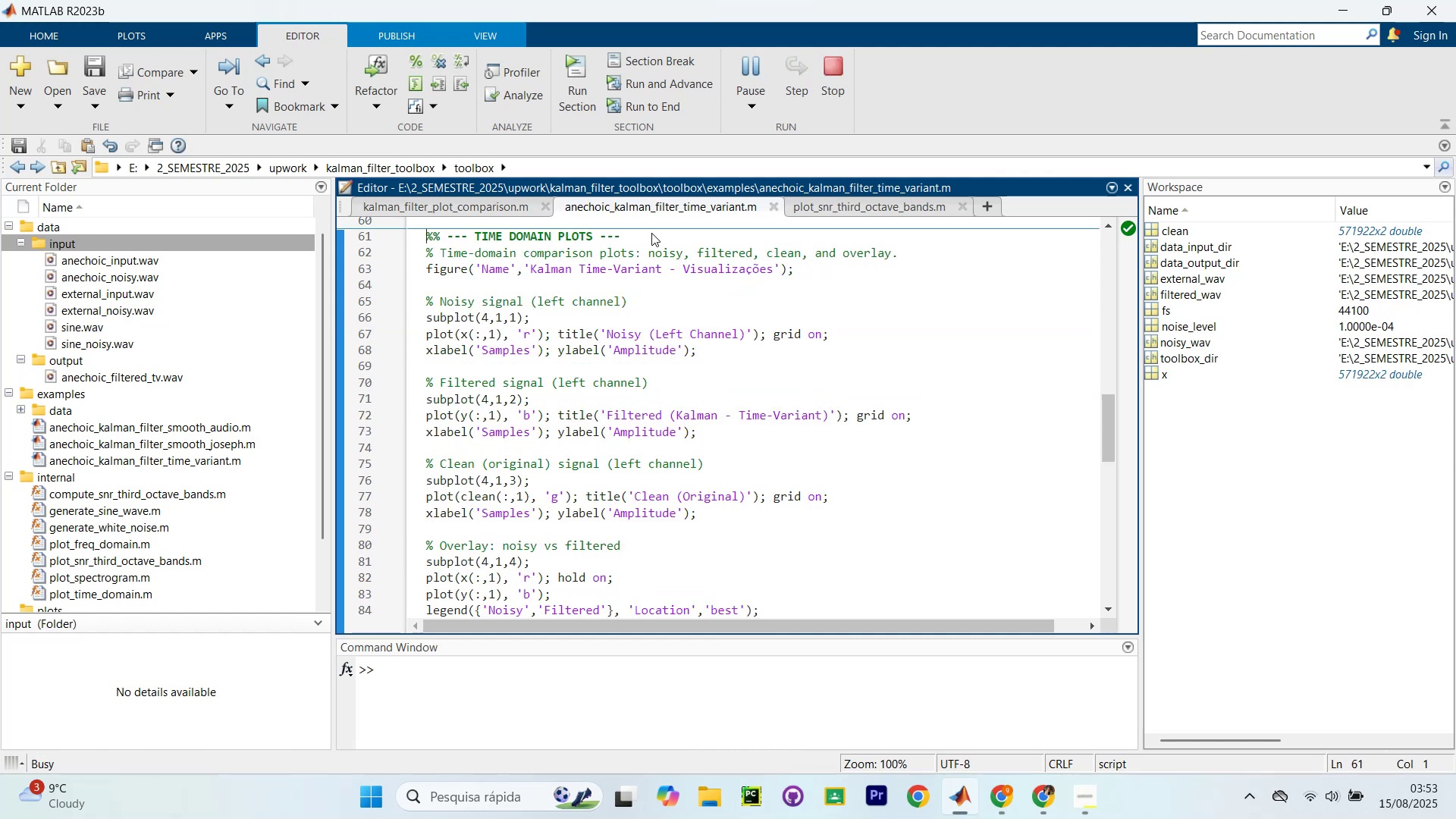 
key(Control+Shift+Enter)
 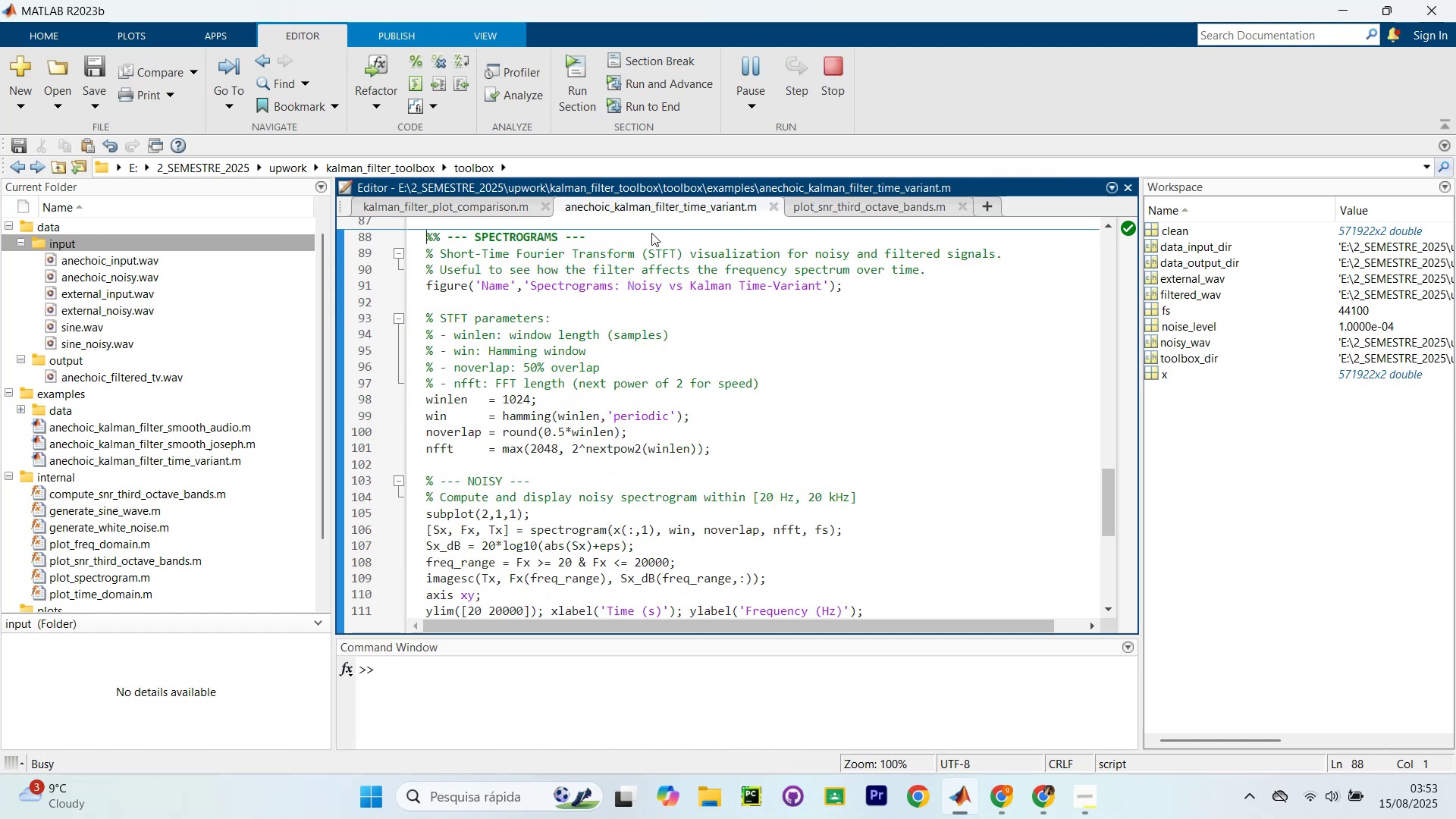 
key(Control+Shift+Enter)
 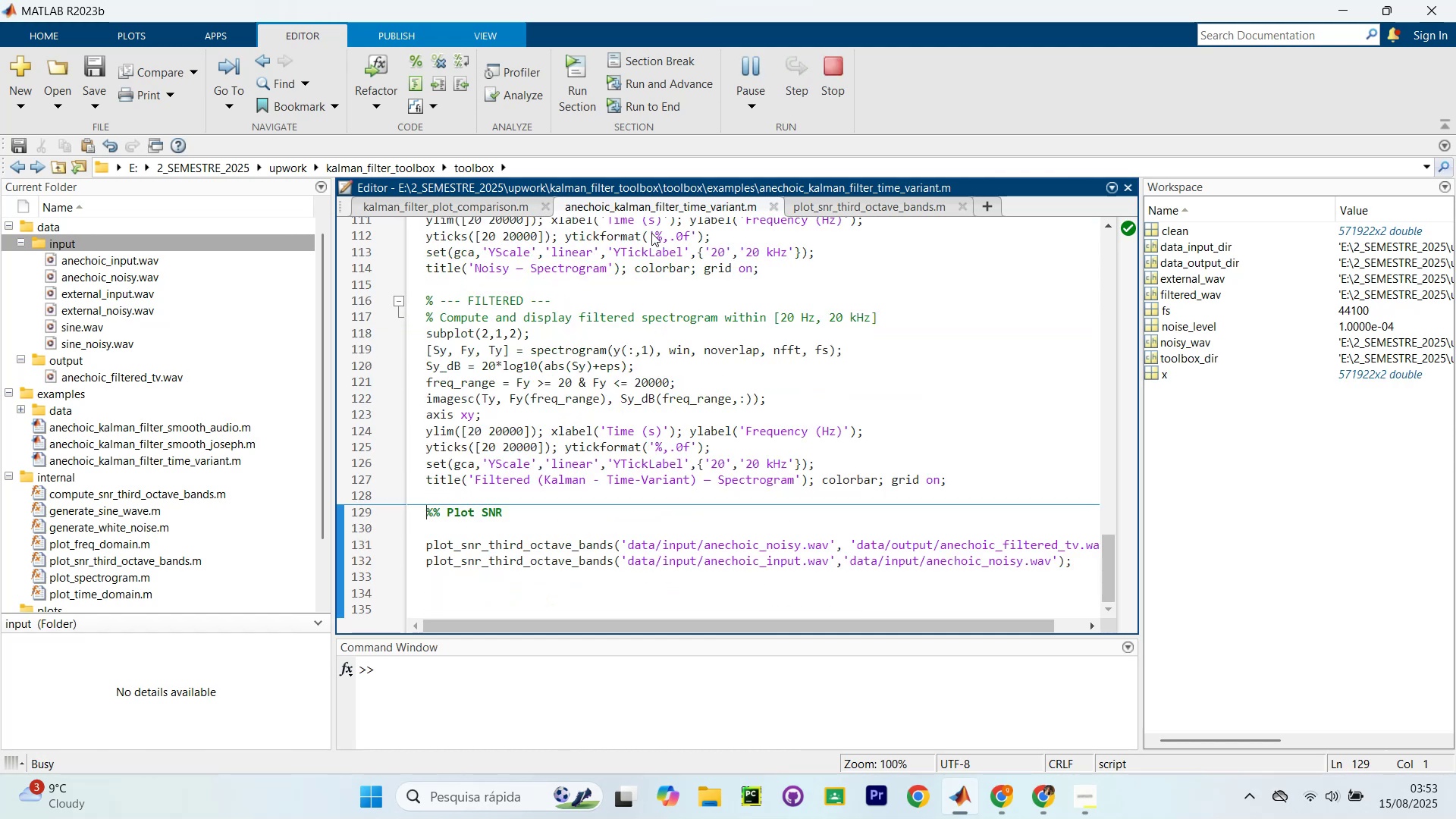 
key(Control+Shift+Enter)
 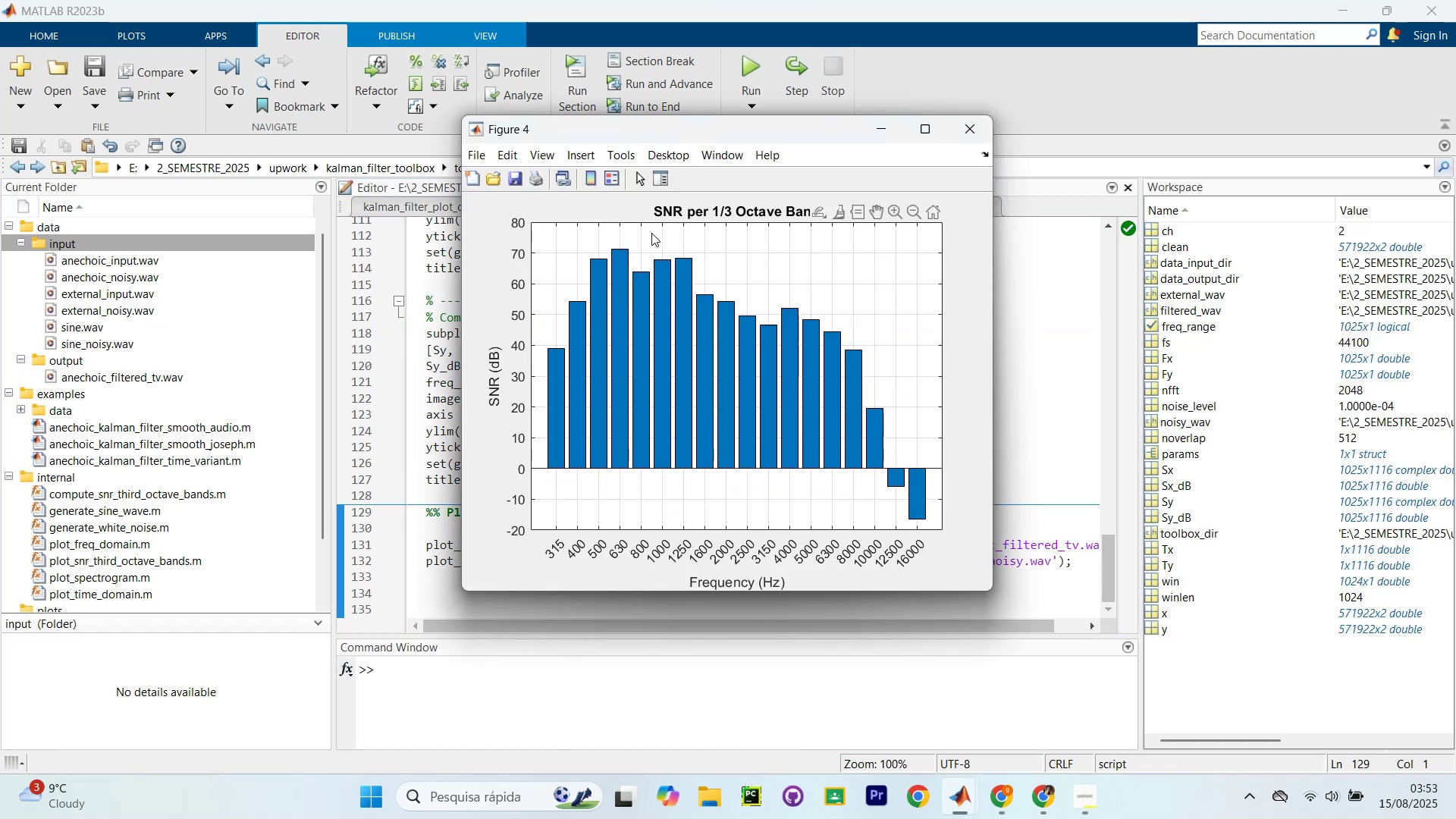 
wait(7.97)
 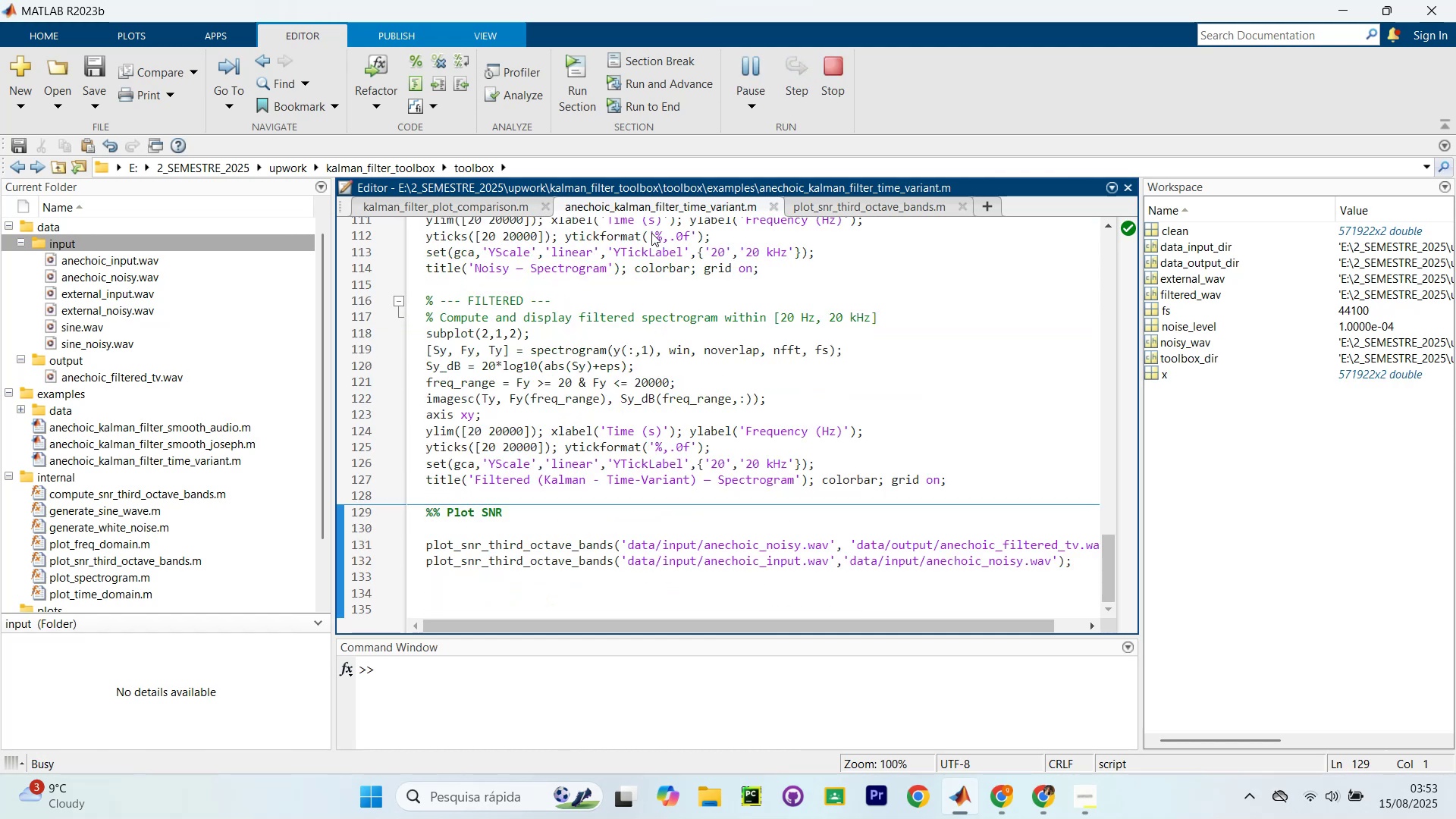 
left_click_drag(start_coordinate=[777, 130], to_coordinate=[1197, 318])
 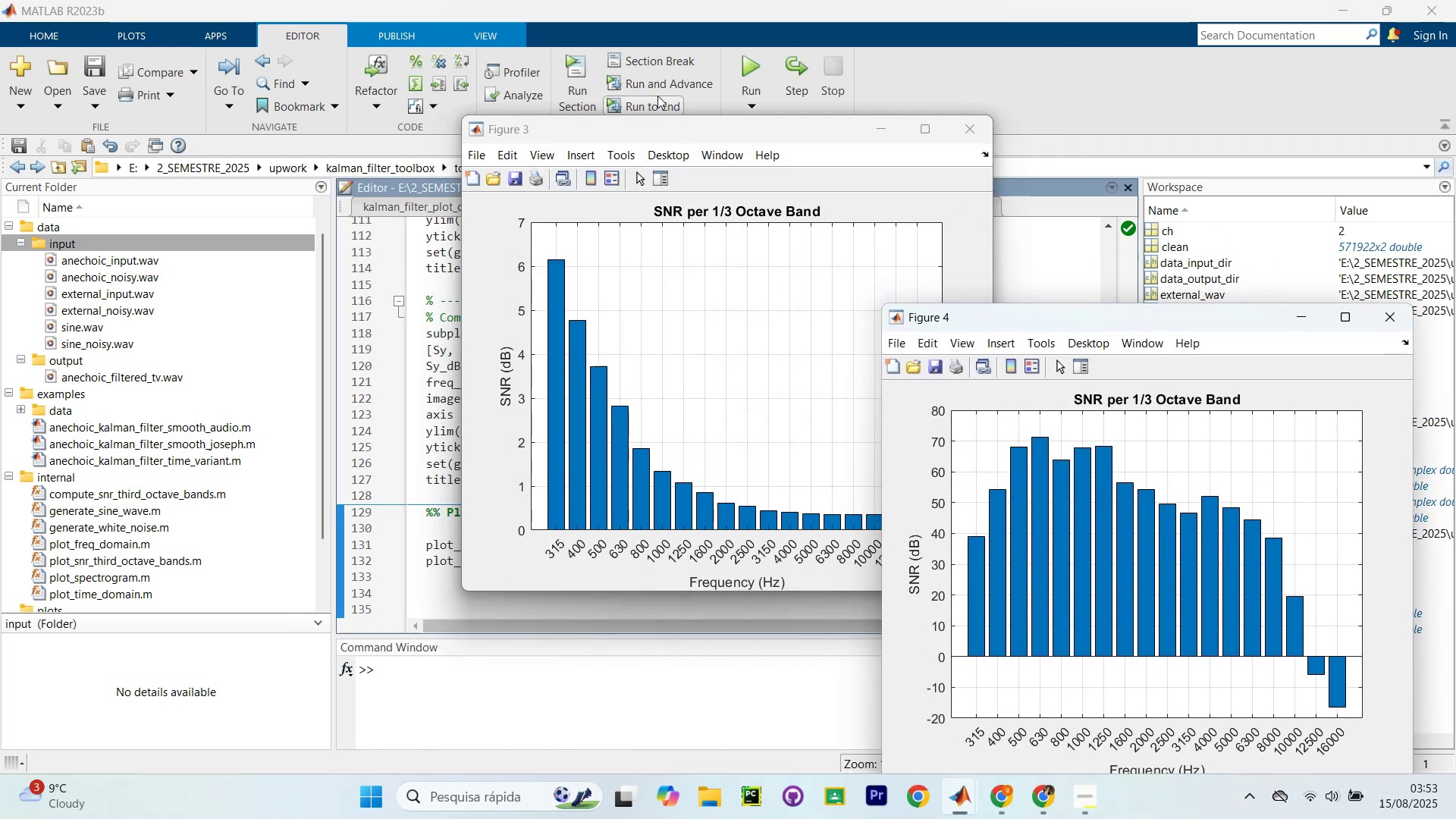 
left_click_drag(start_coordinate=[664, 129], to_coordinate=[378, 447])
 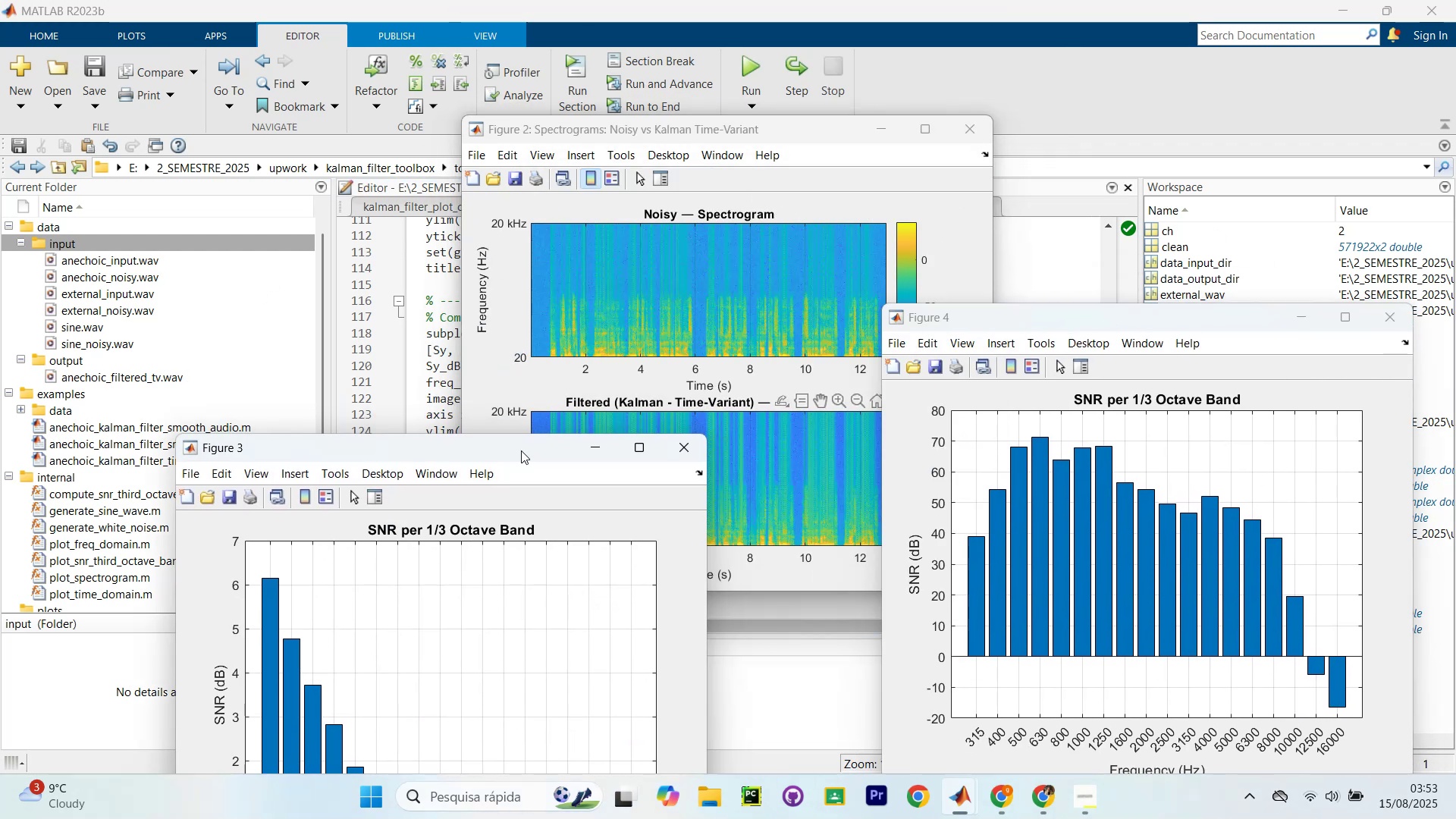 
left_click_drag(start_coordinate=[535, 462], to_coordinate=[493, 312])
 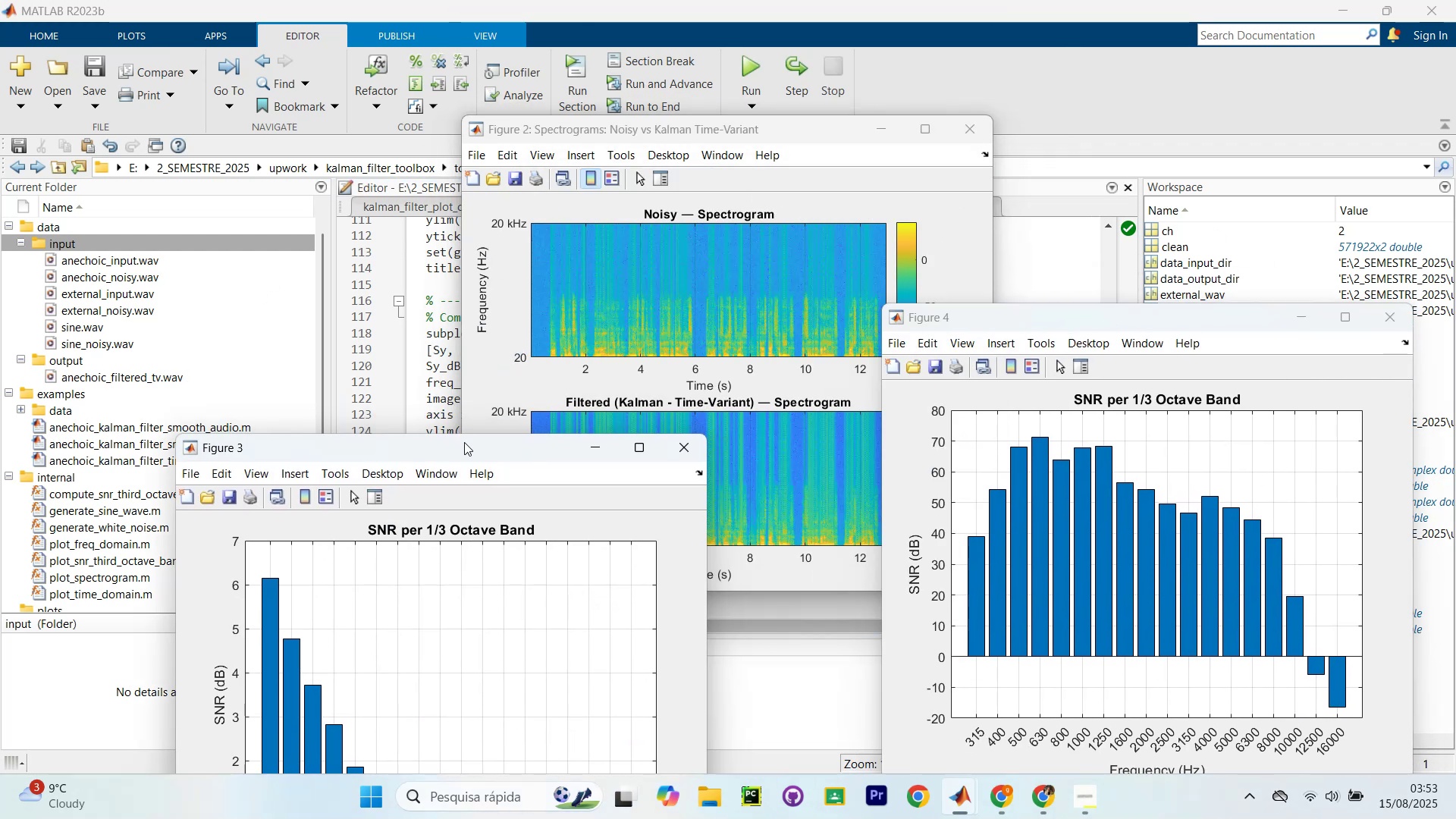 
left_click_drag(start_coordinate=[473, 453], to_coordinate=[382, 239])
 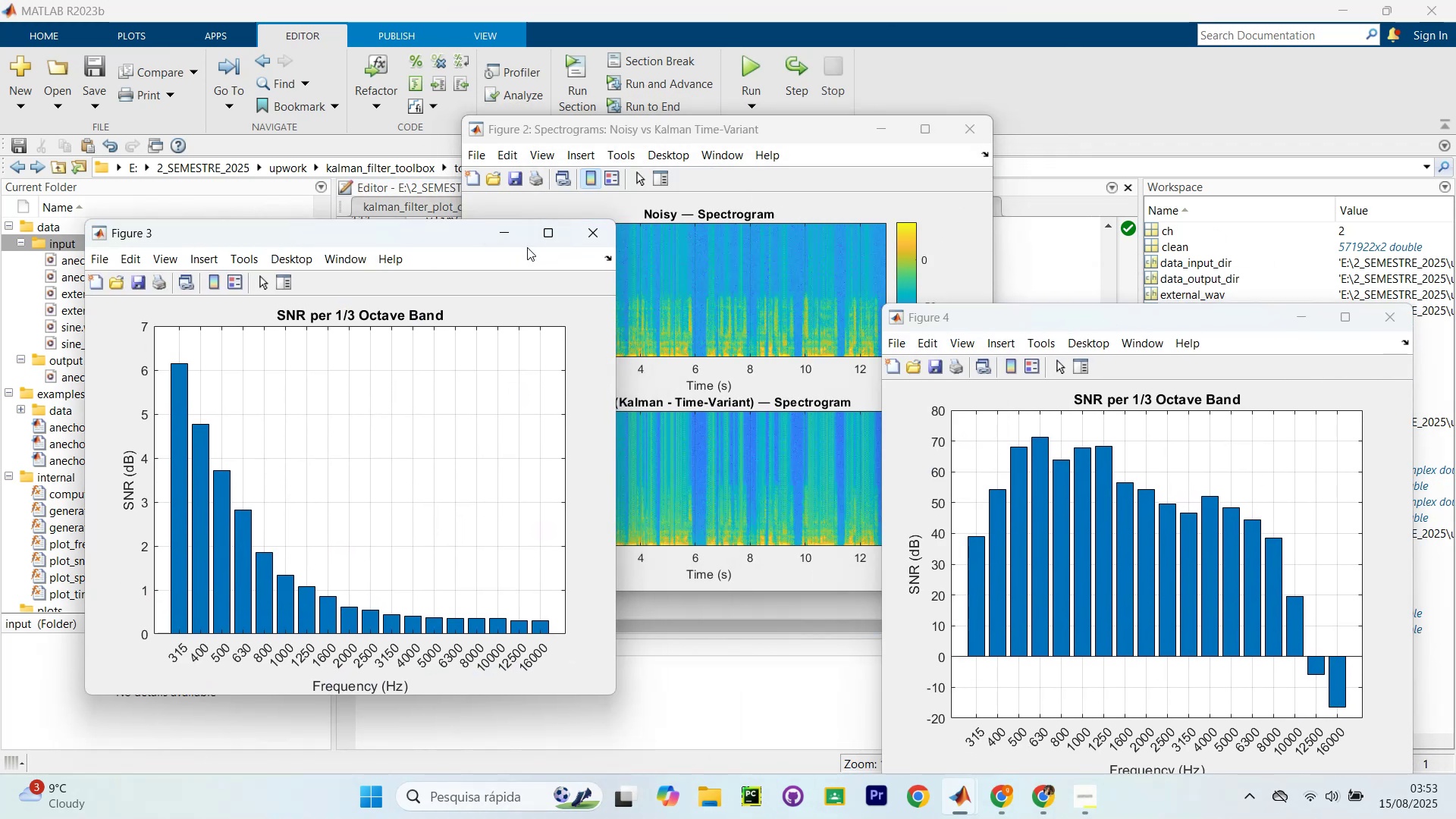 
wait(6.61)
 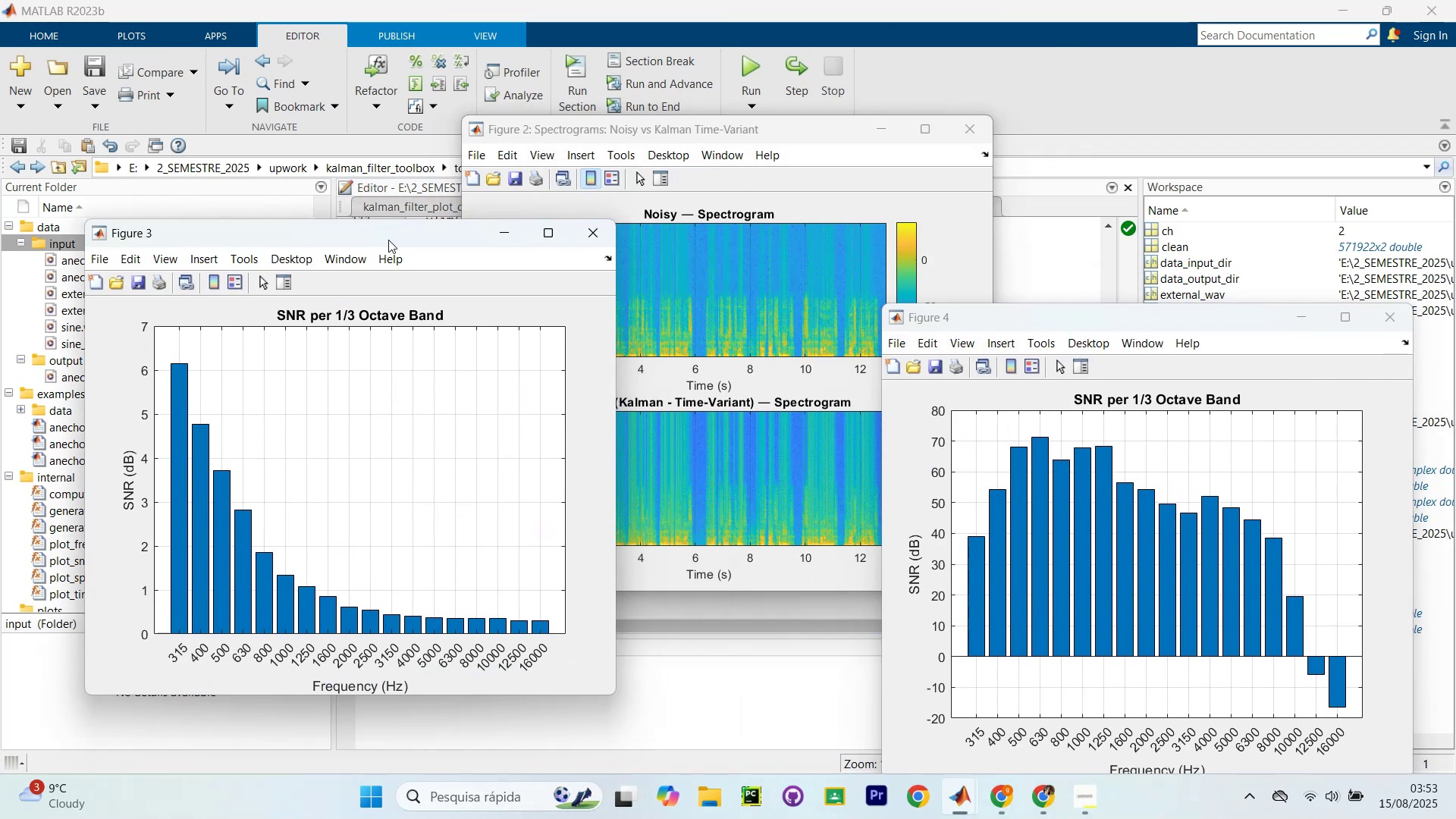 
left_click([979, 121])
 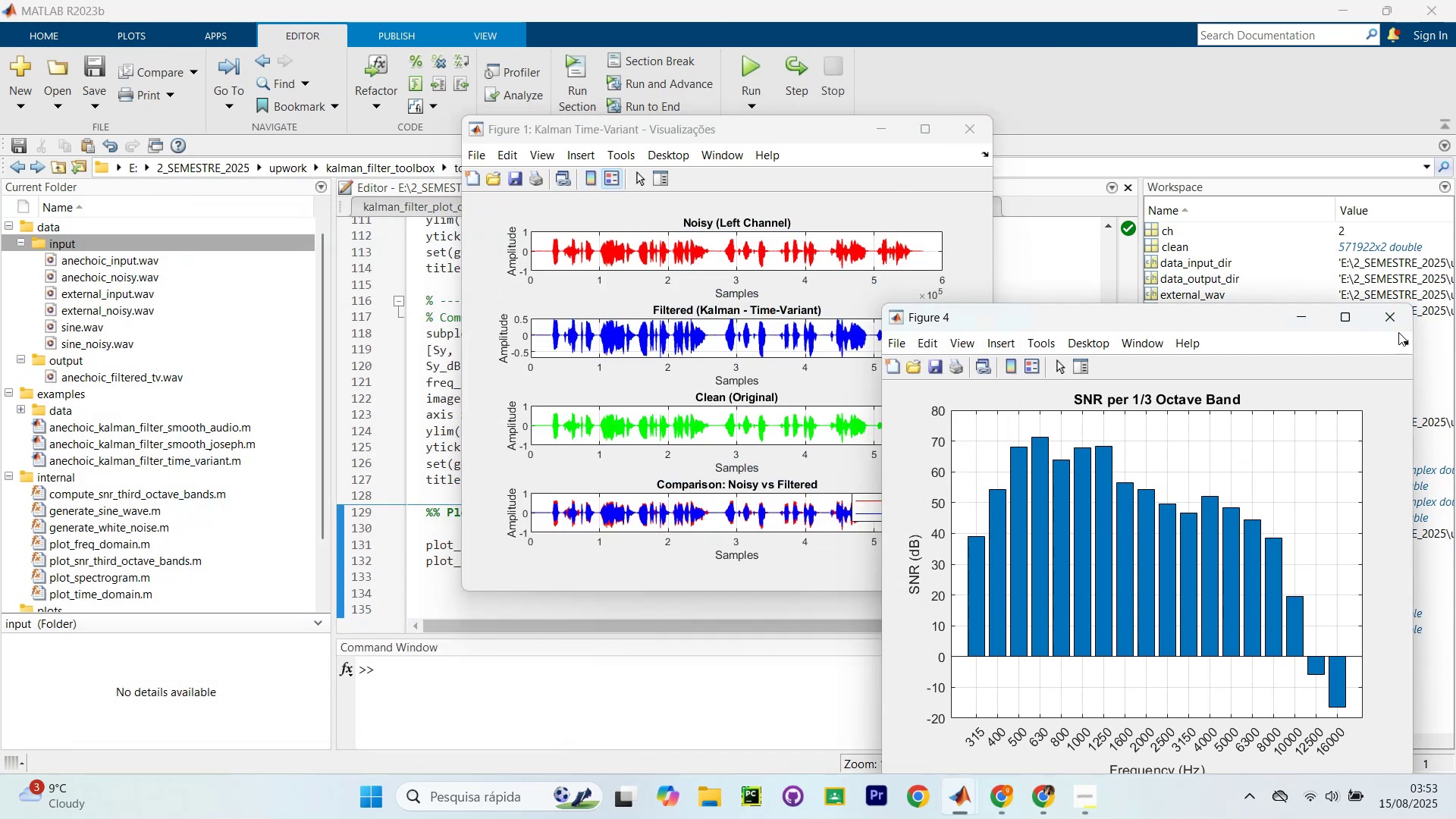 
double_click([1392, 318])
 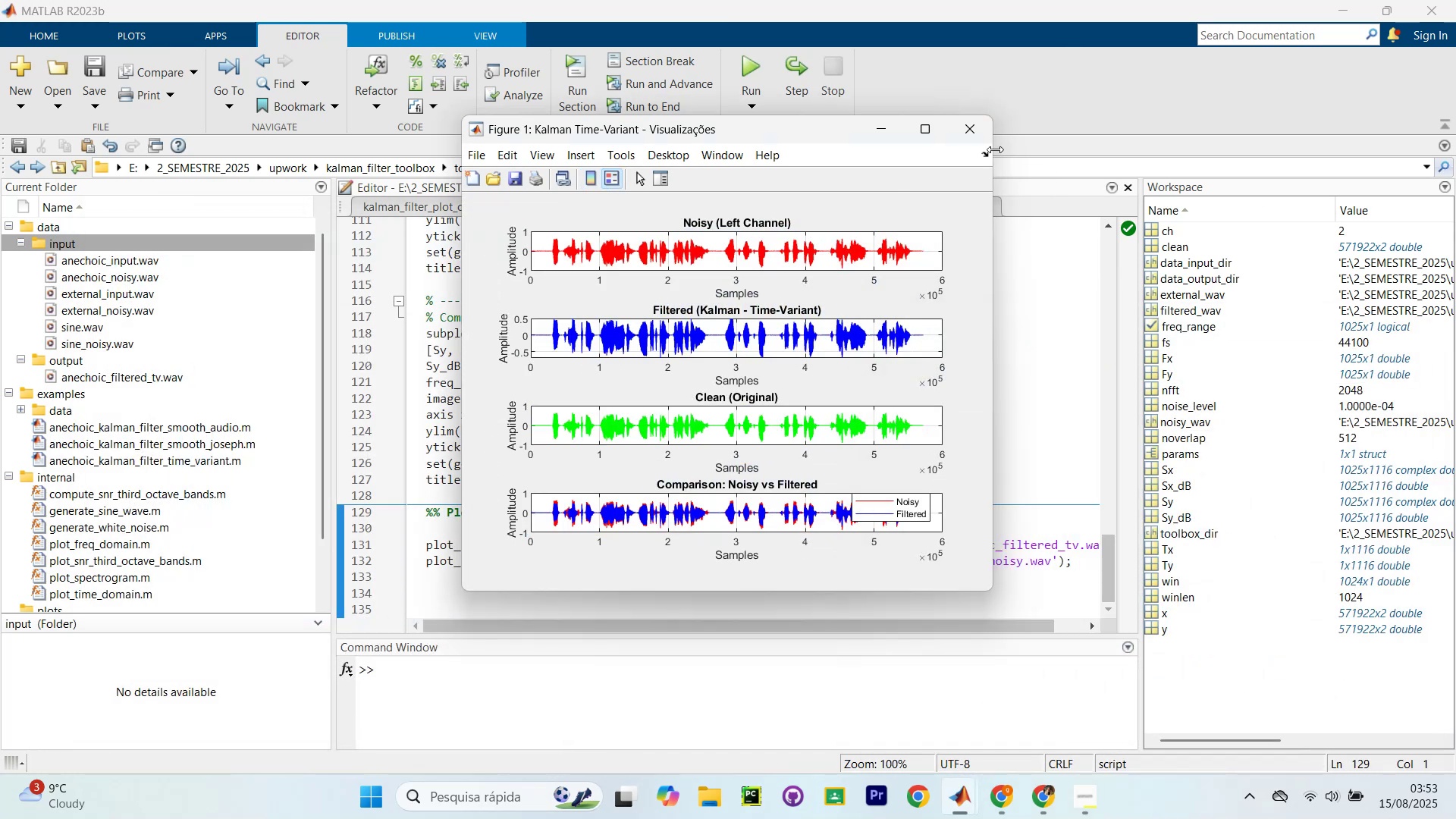 
left_click([965, 130])
 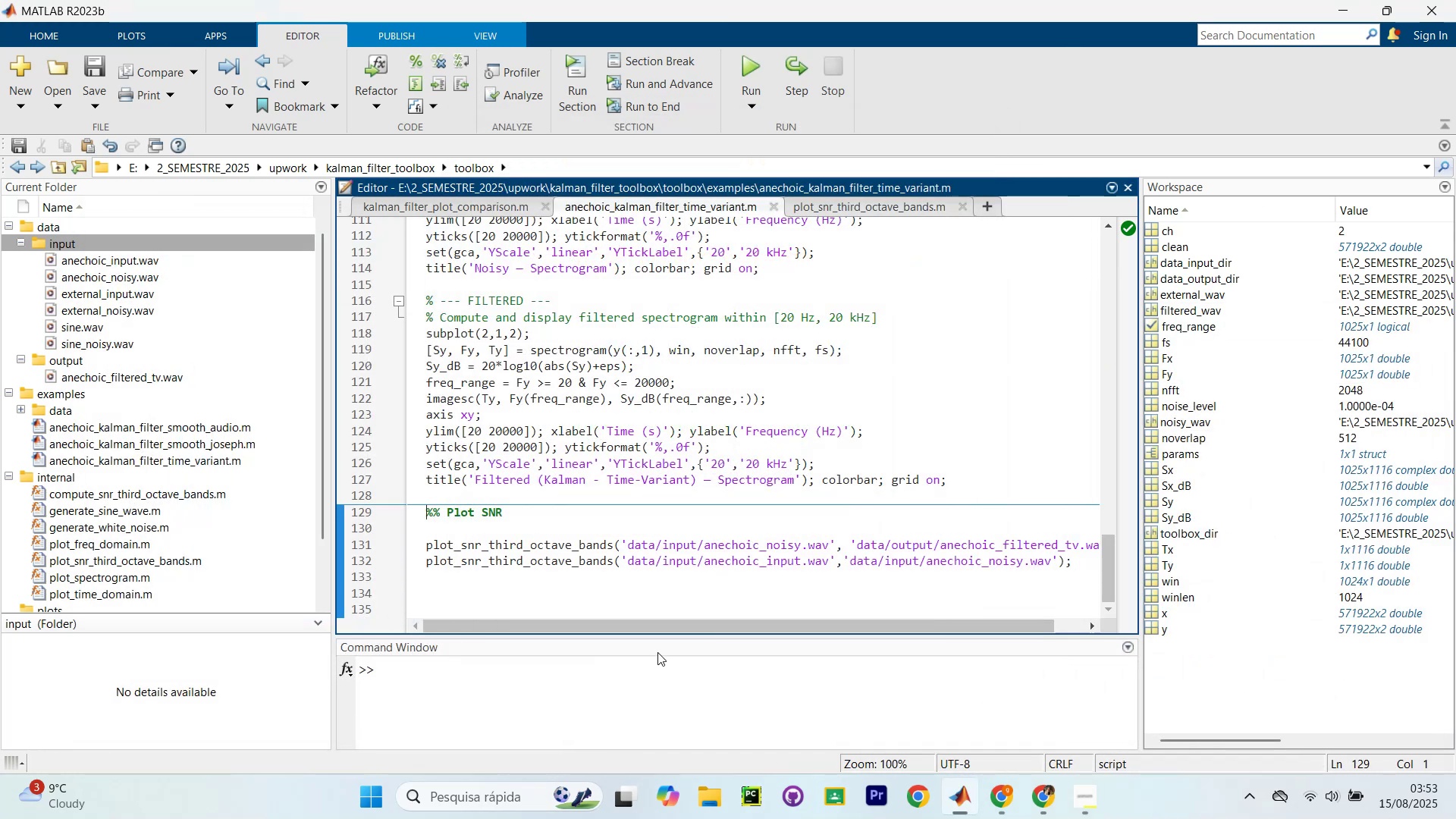 
left_click([724, 554])
 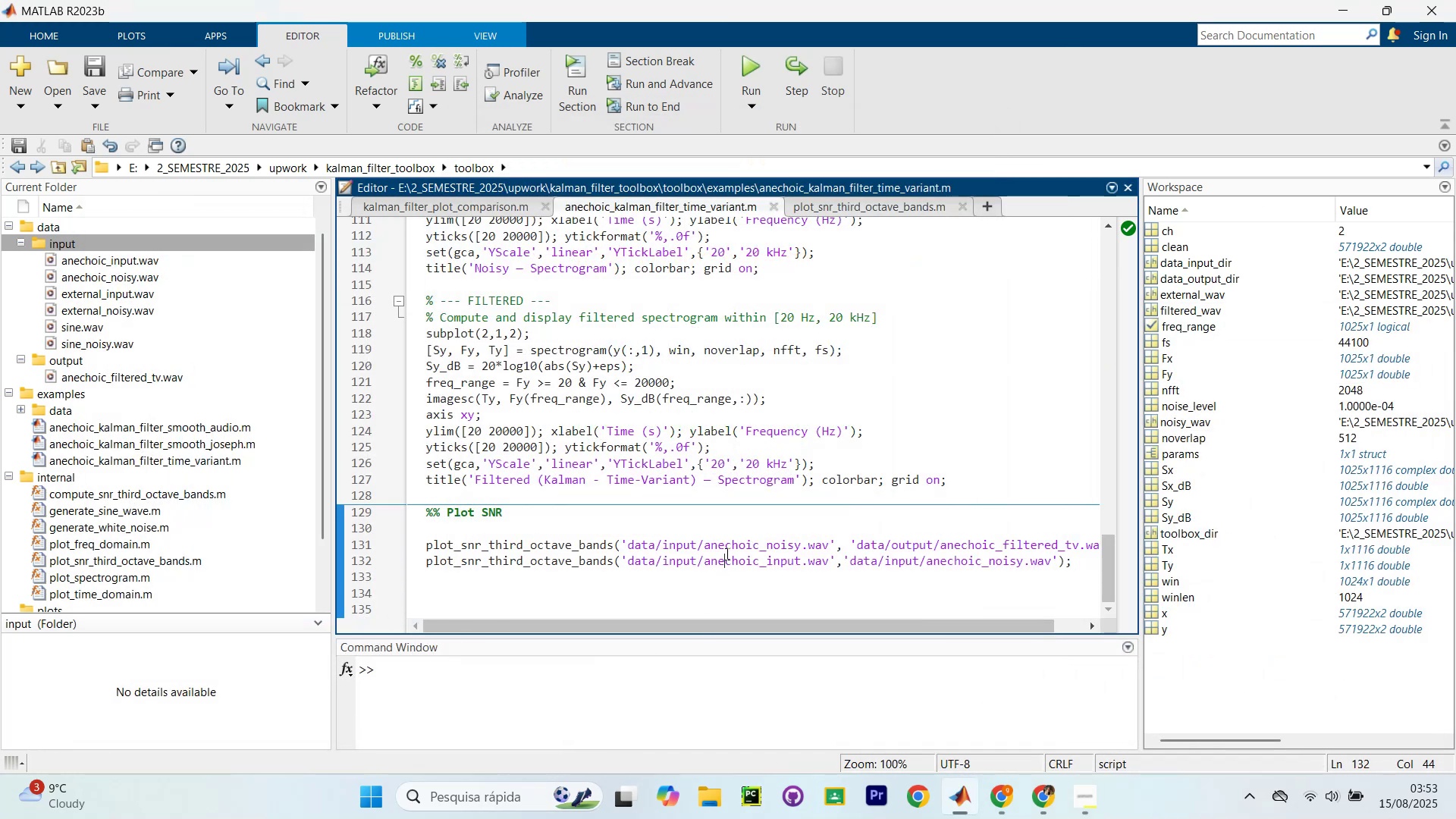 
key(Control+Z)
 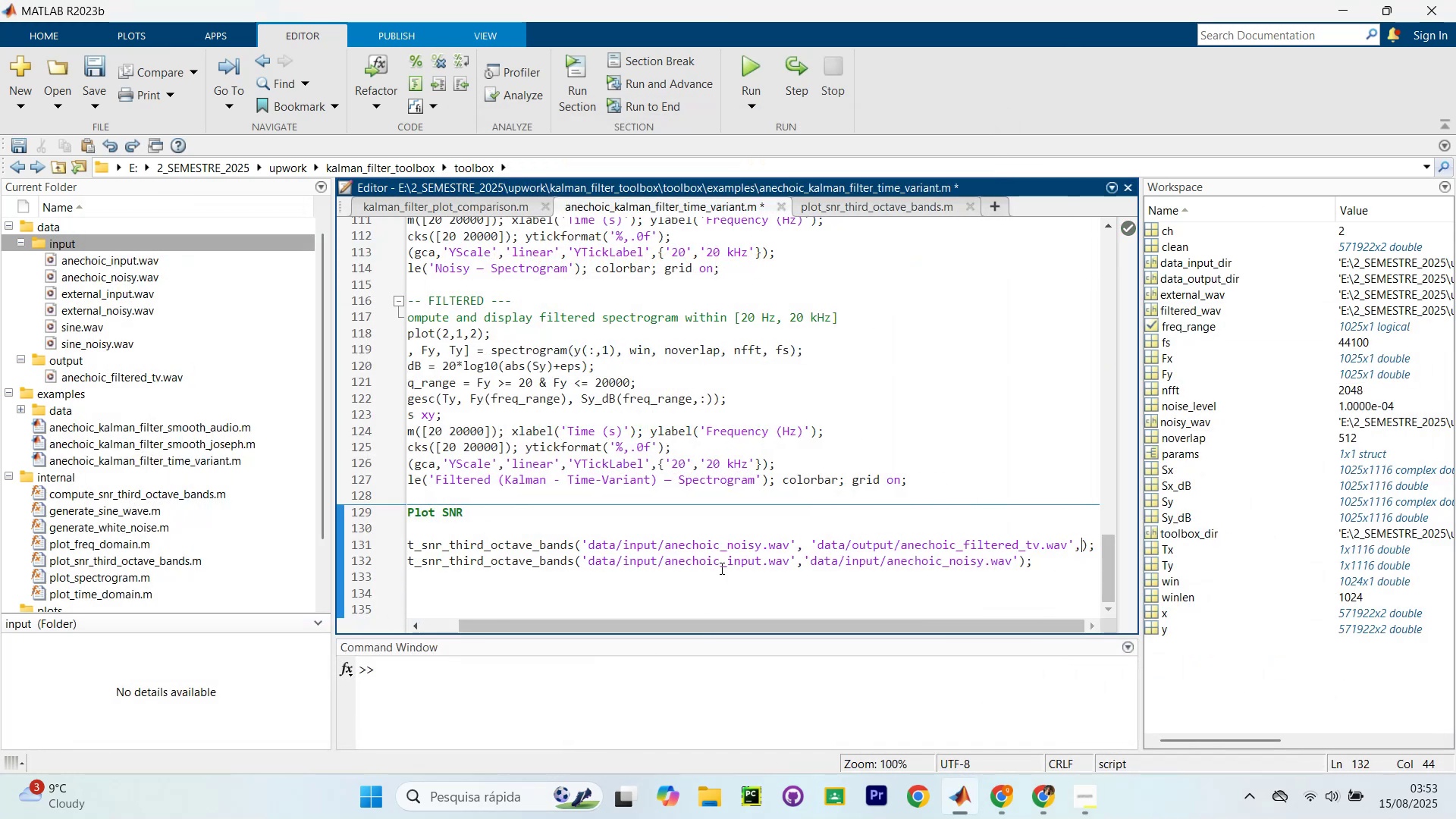 
key(Control+Z)
 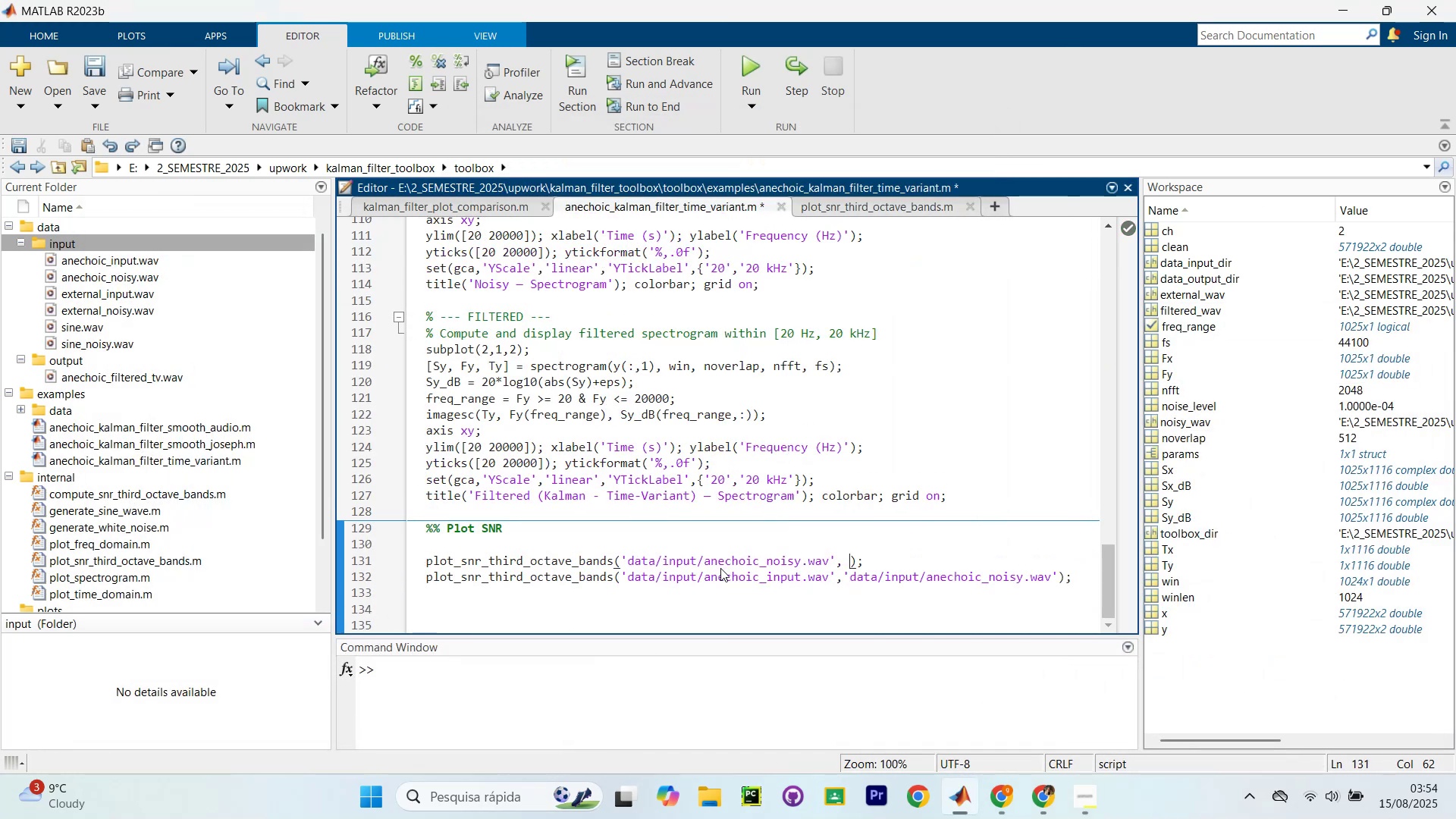 
key(Control+Z)
 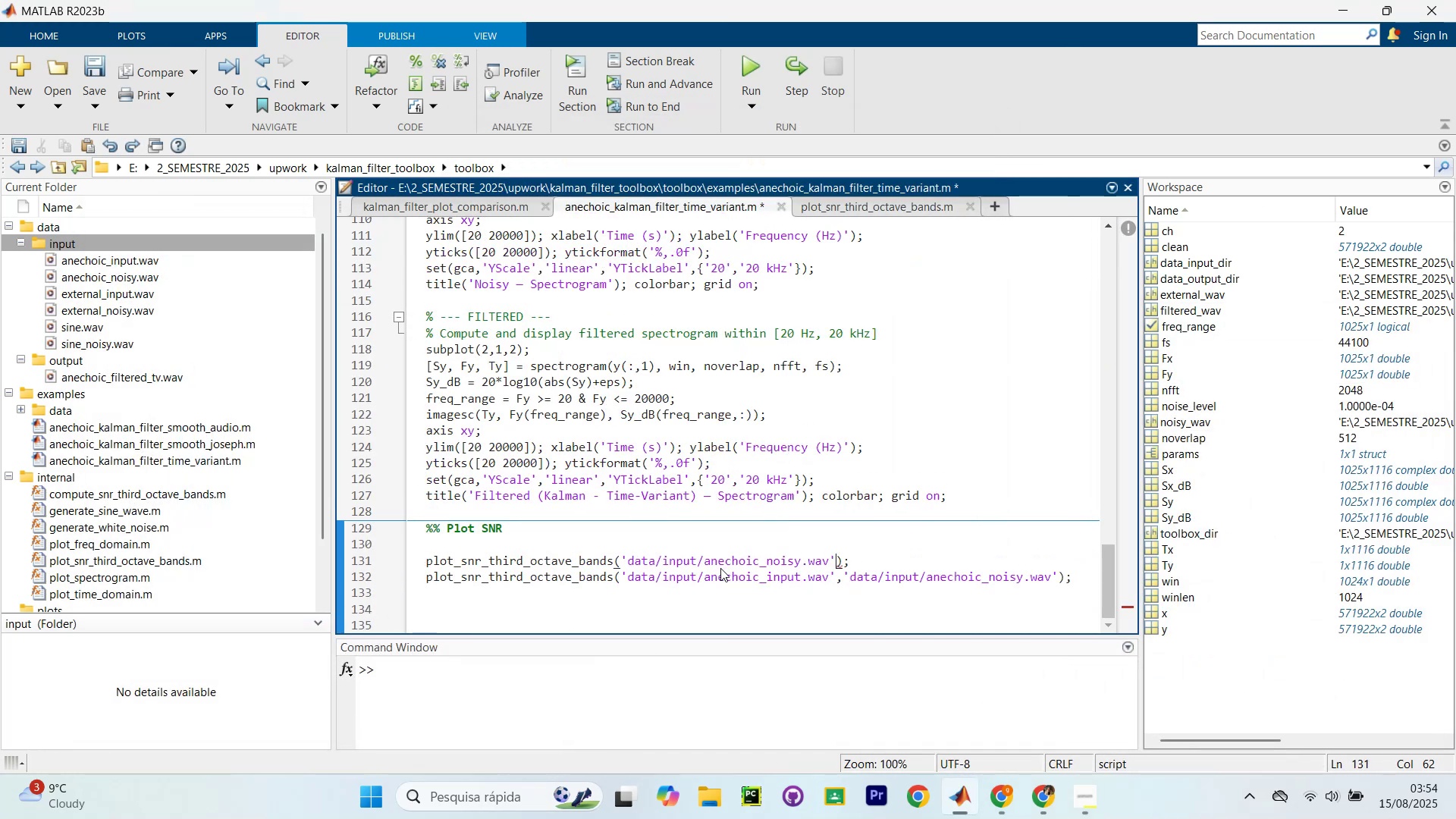 
key(Control+Z)
 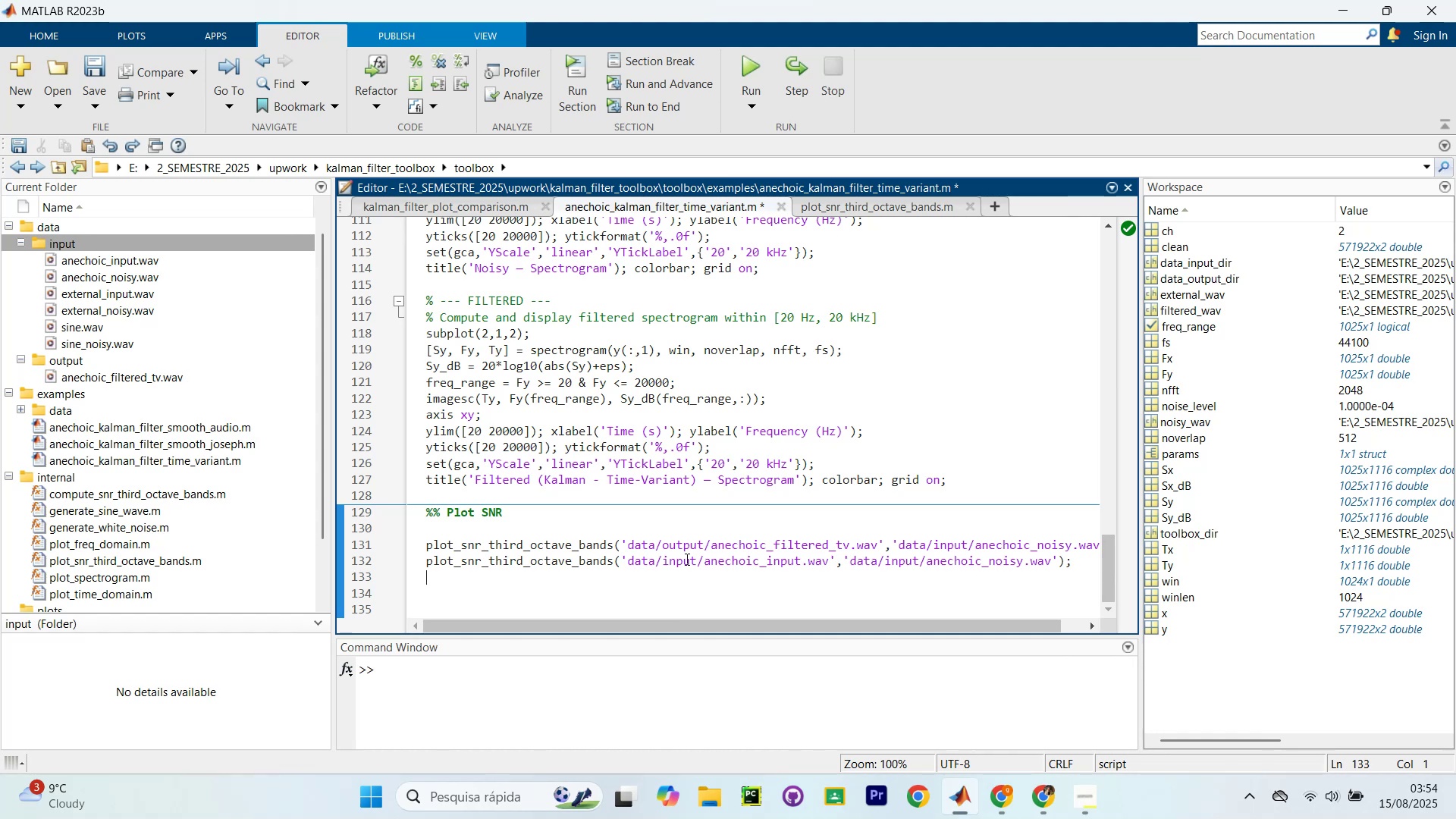 
wait(20.85)
 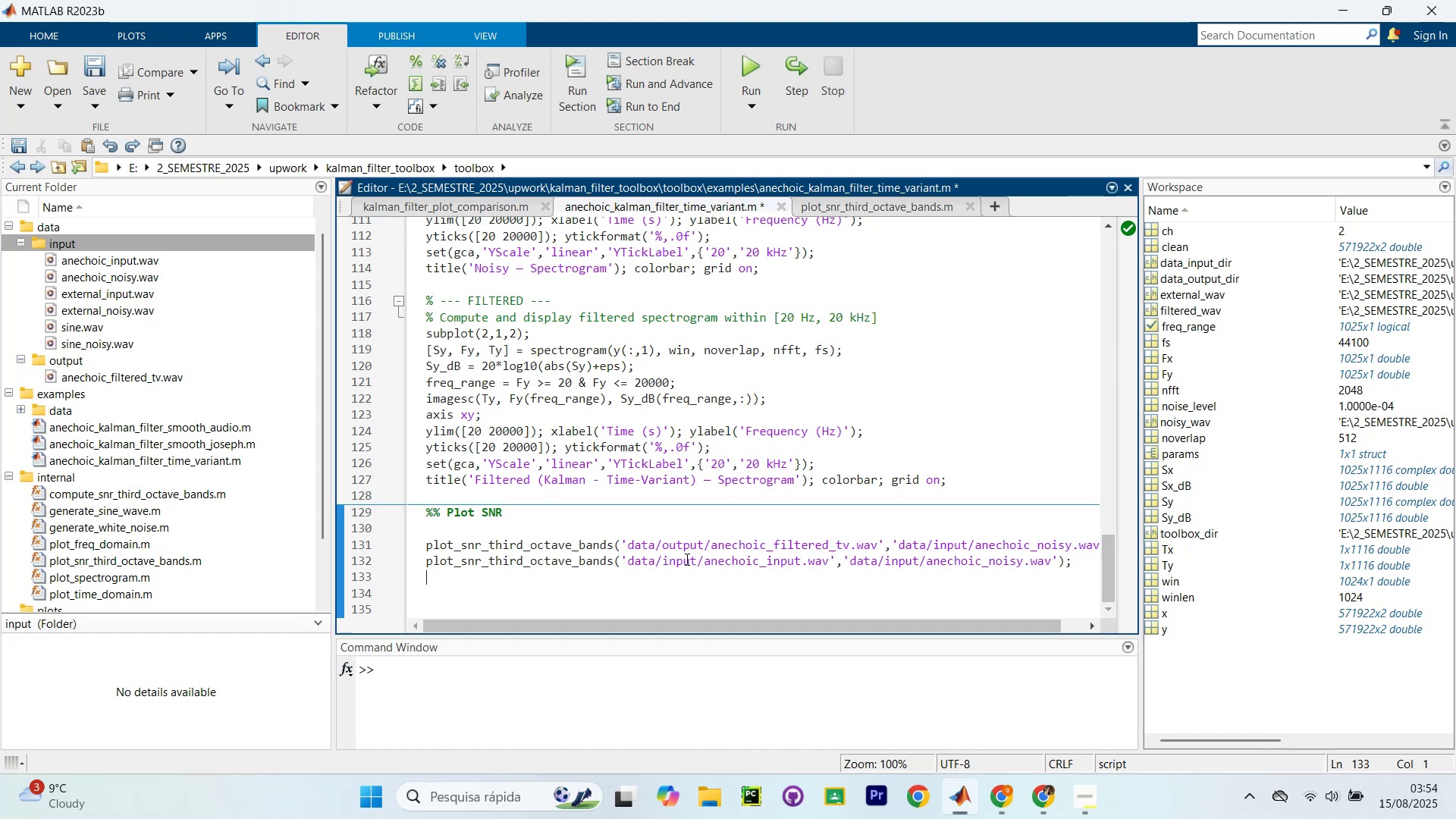 
left_click([971, 689])
 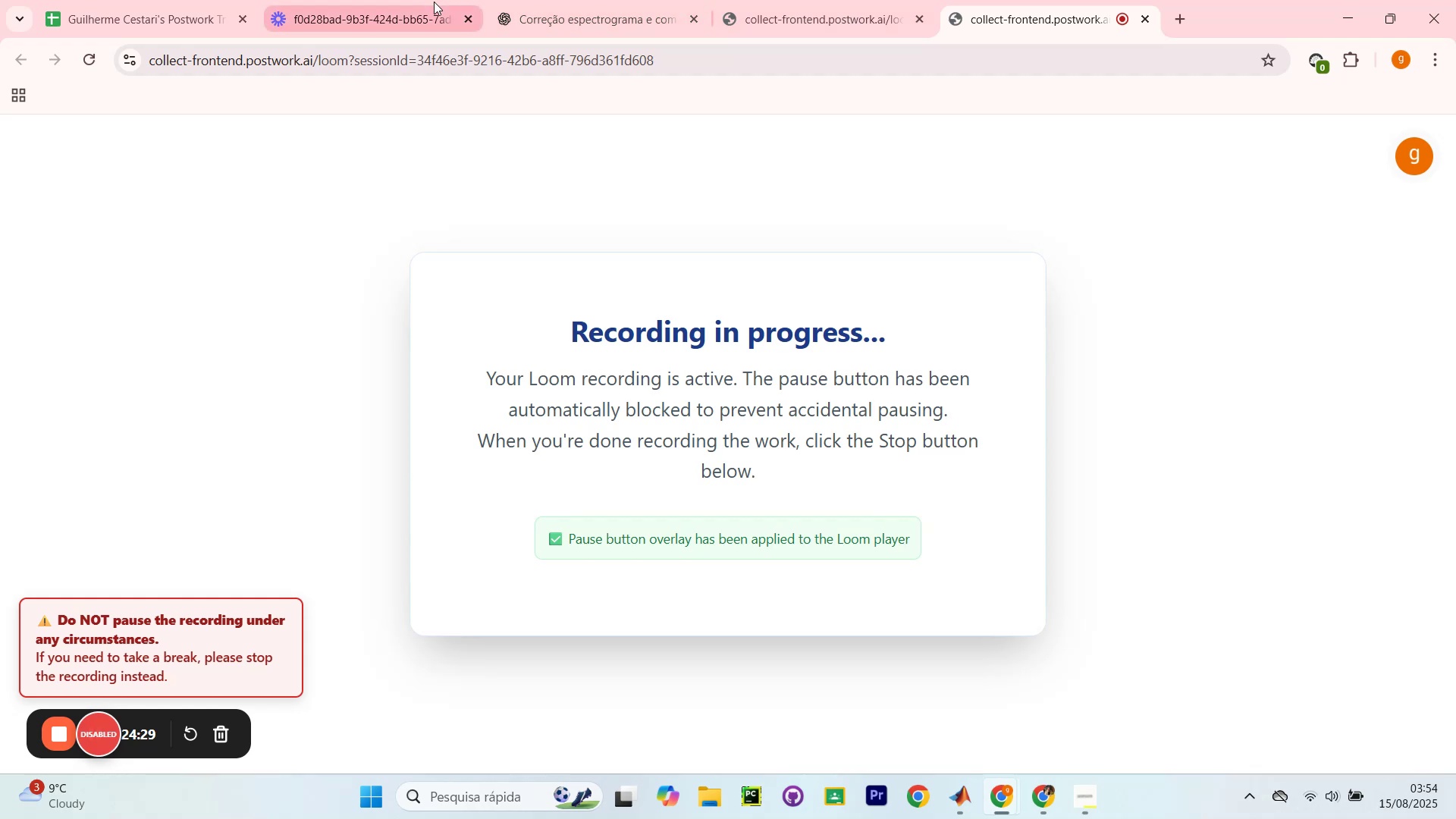 
mouse_move([80, 10])
 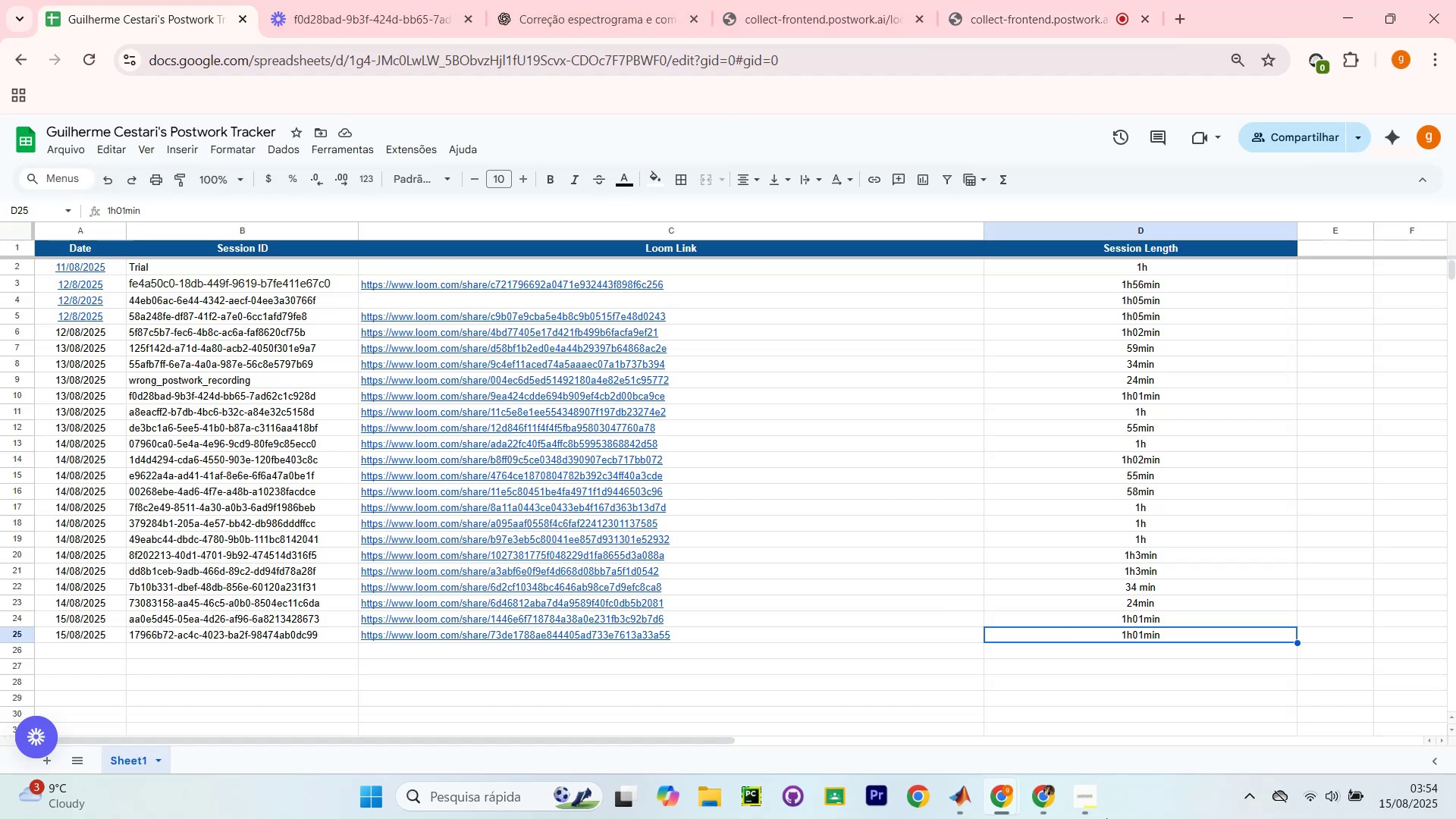 
wait(5.79)
 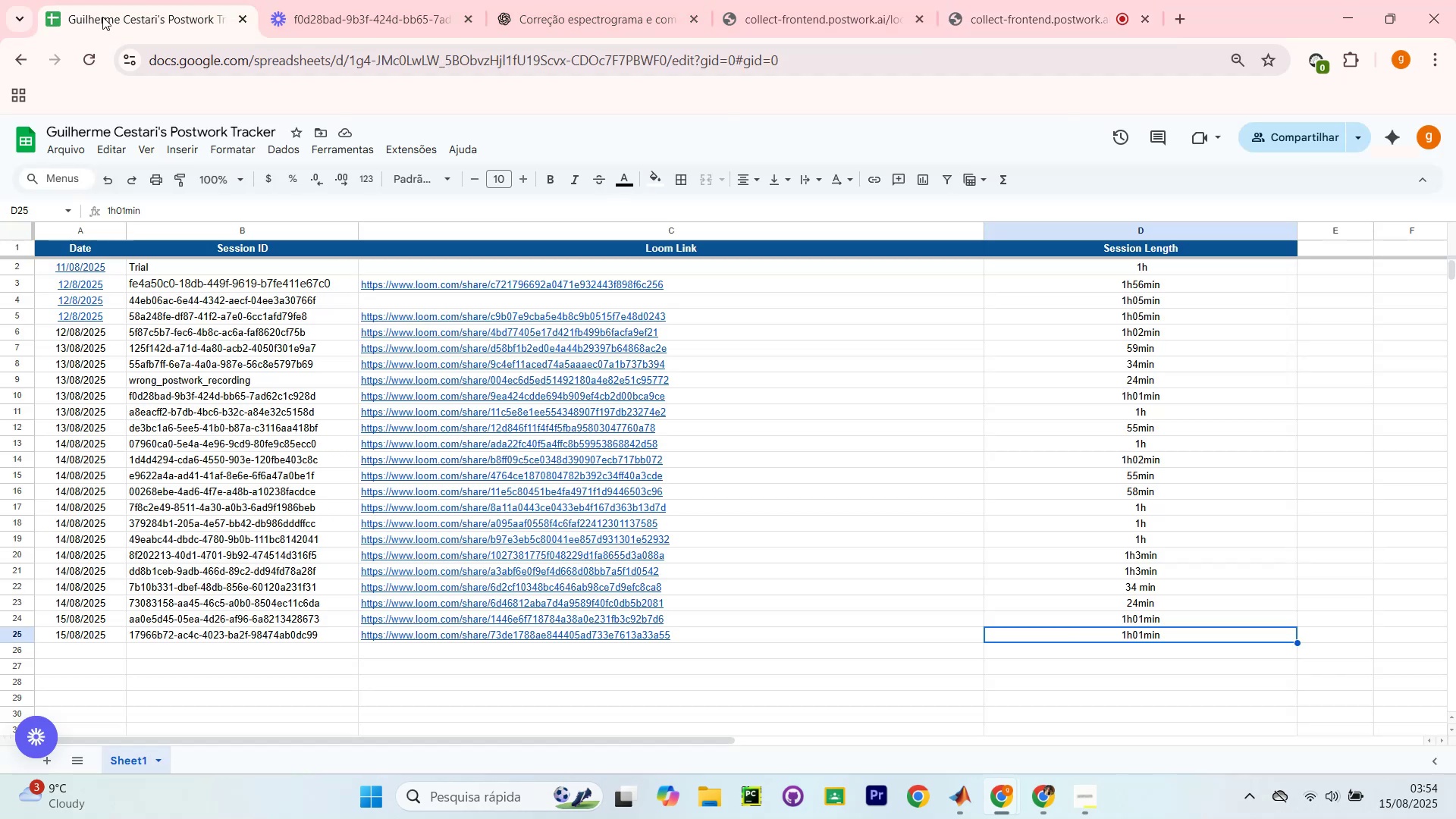 
left_click([926, 733])
 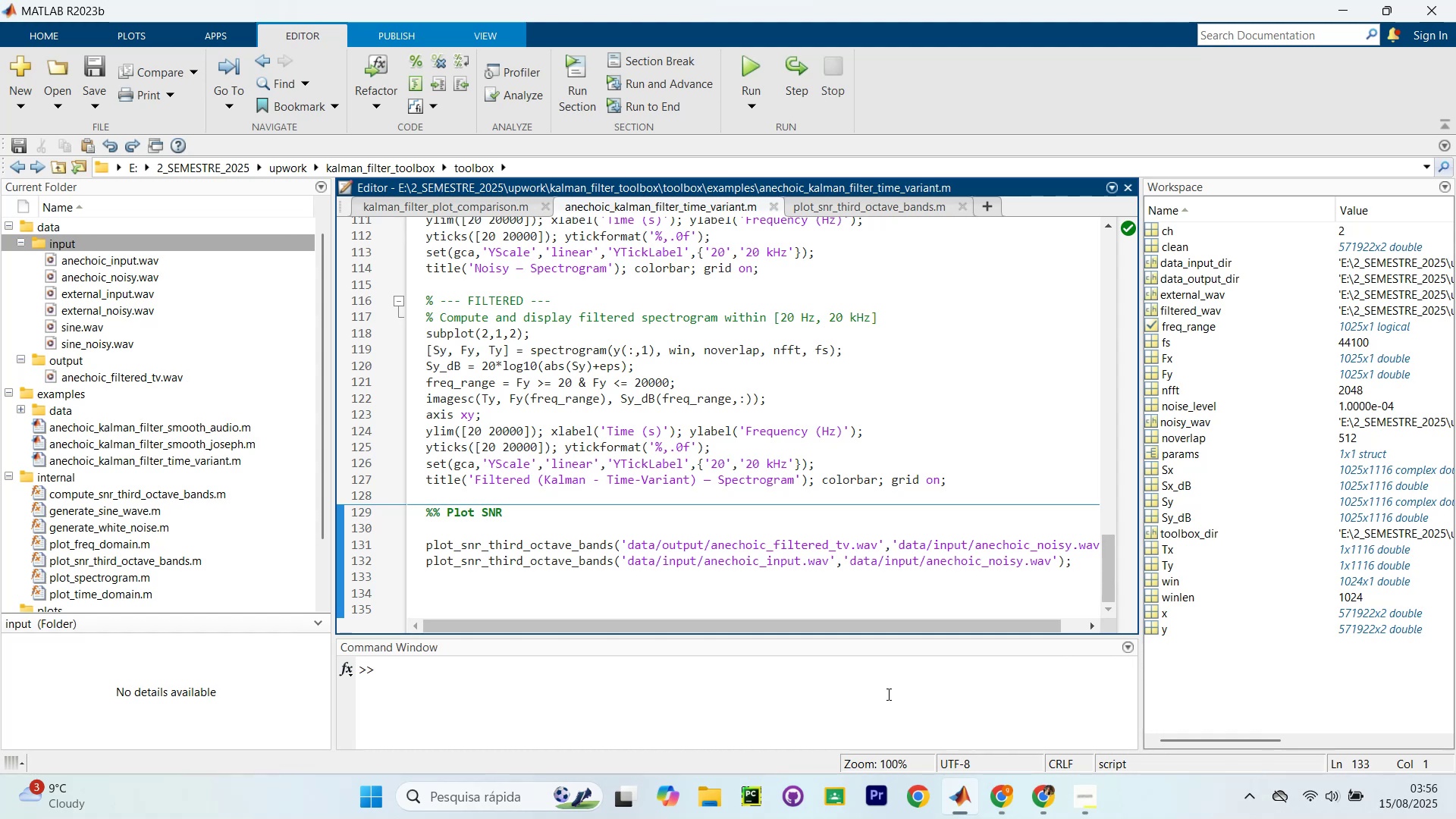 
wait(121.24)
 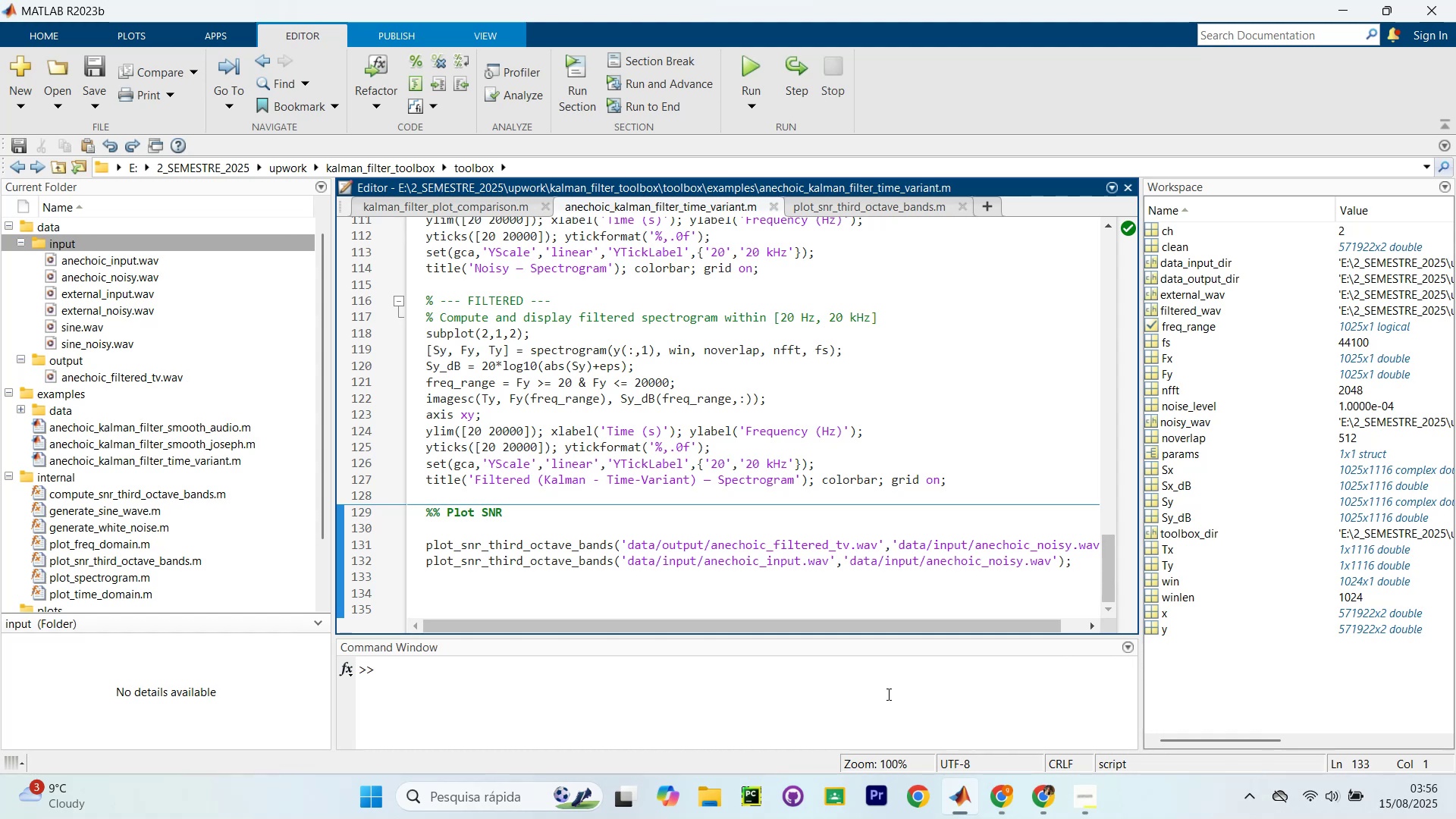 
left_click([934, 747])
 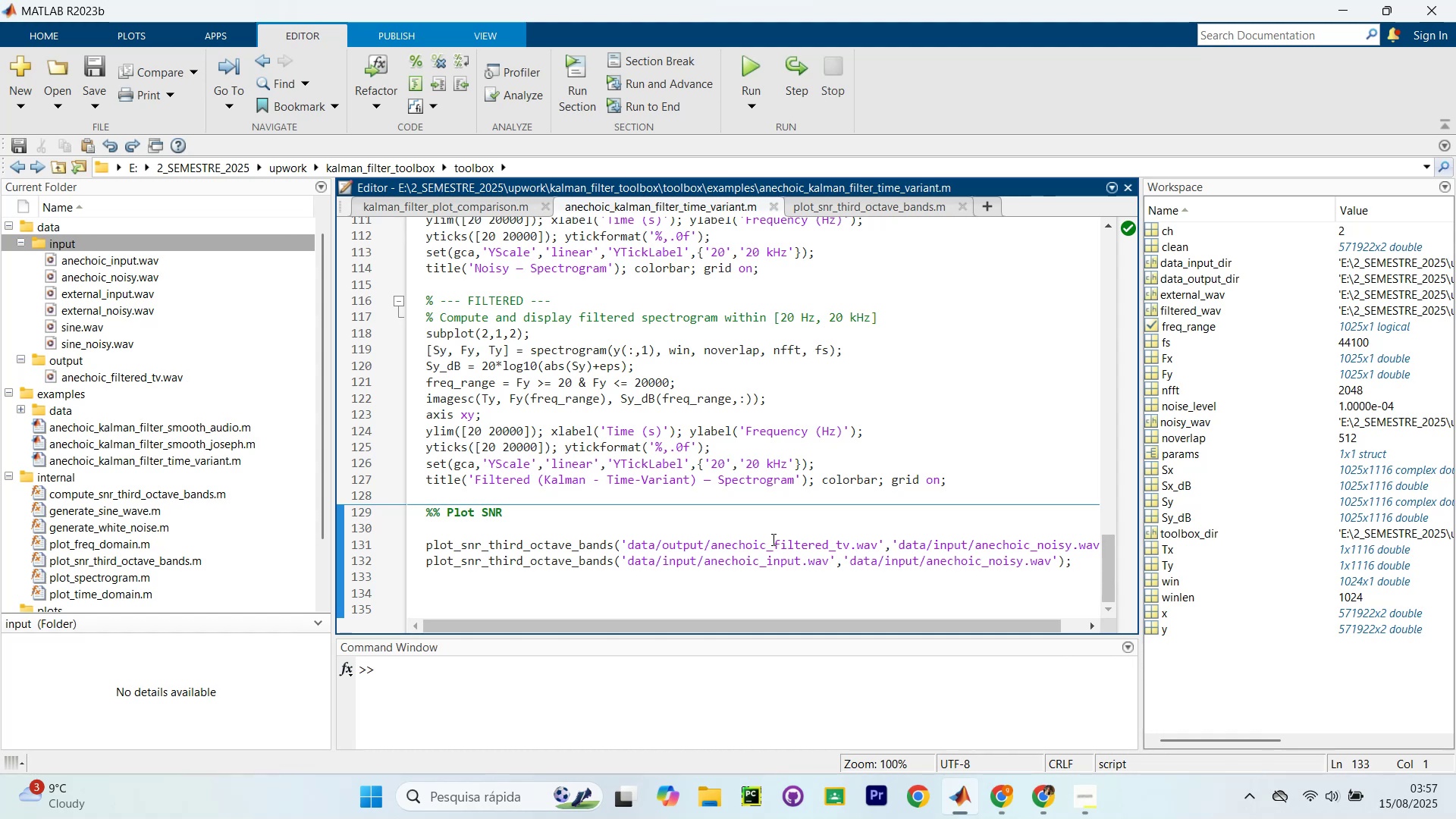 
wait(62.11)
 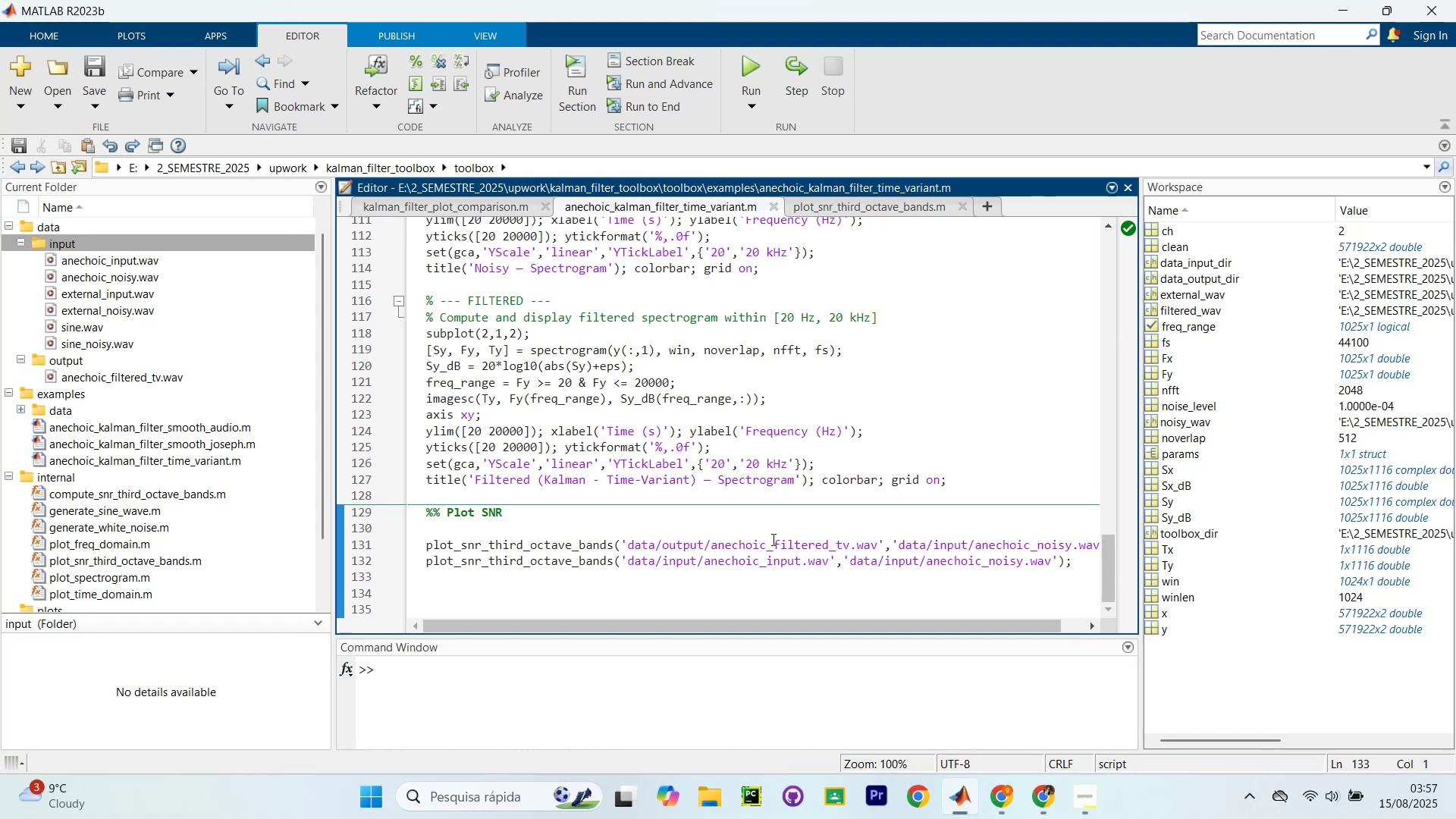 
scroll: coordinate [589, 516], scroll_direction: none, amount: 0.0
 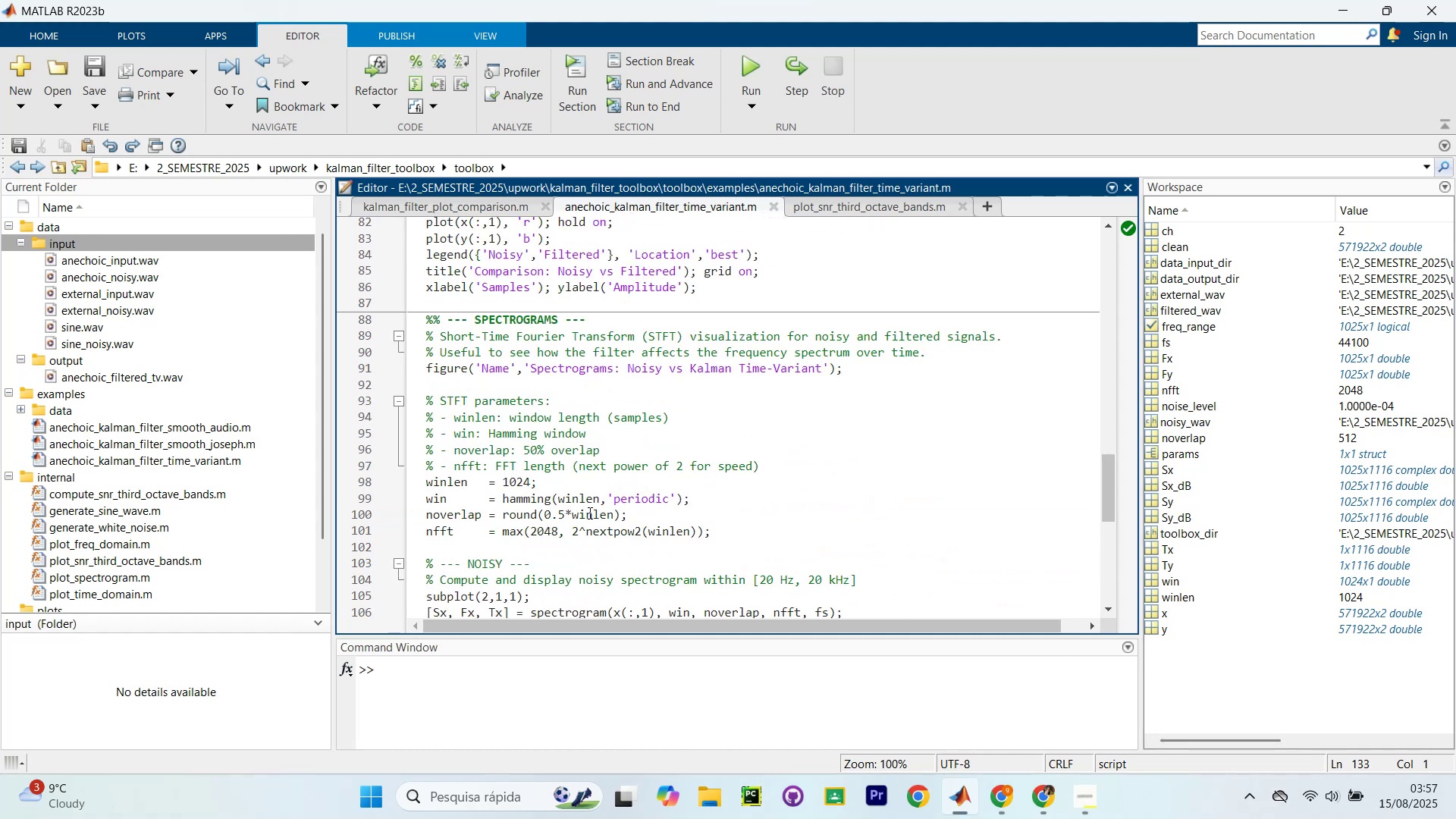 
scroll: coordinate [586, 519], scroll_direction: up, amount: 9.0
 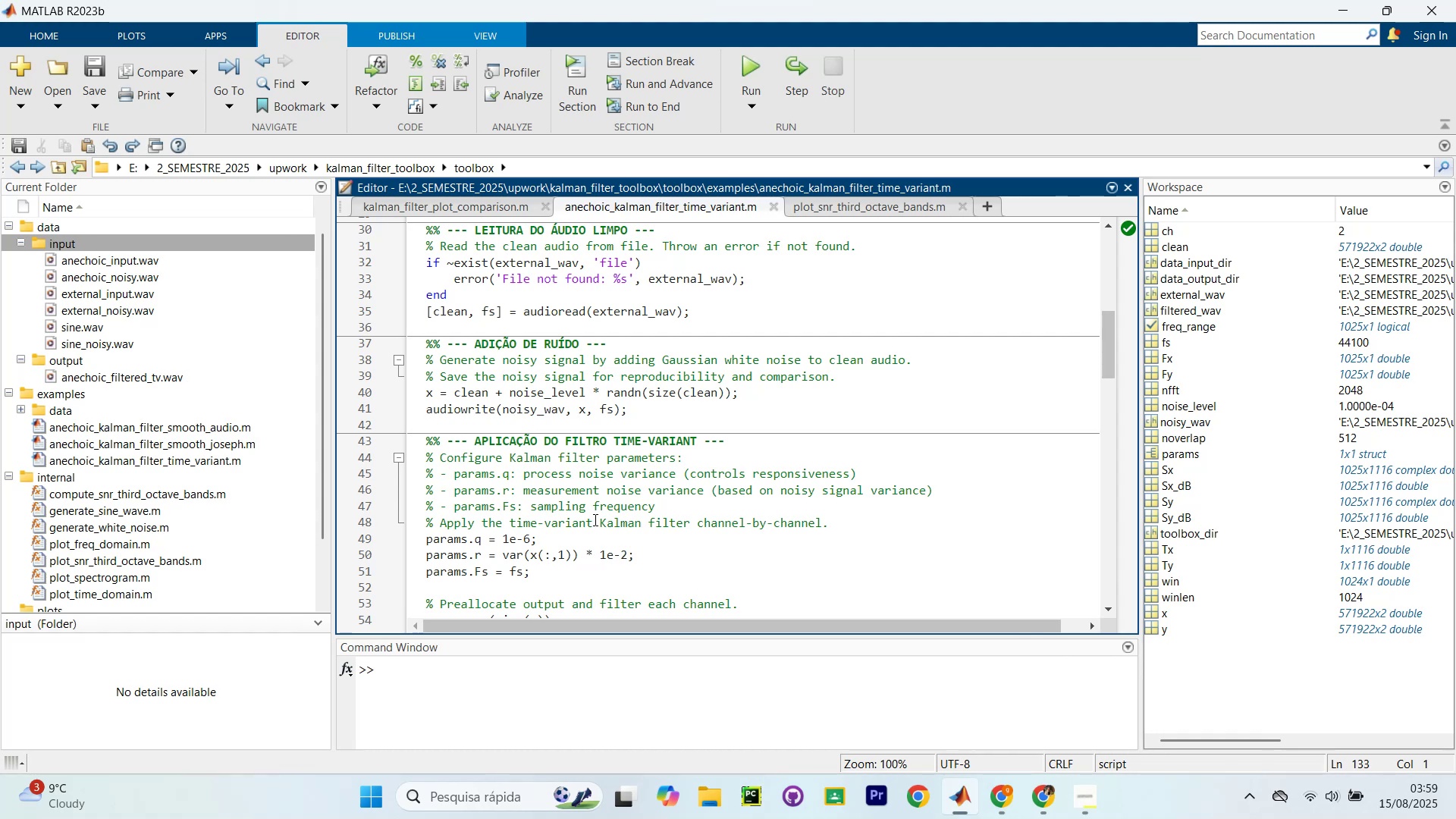 